 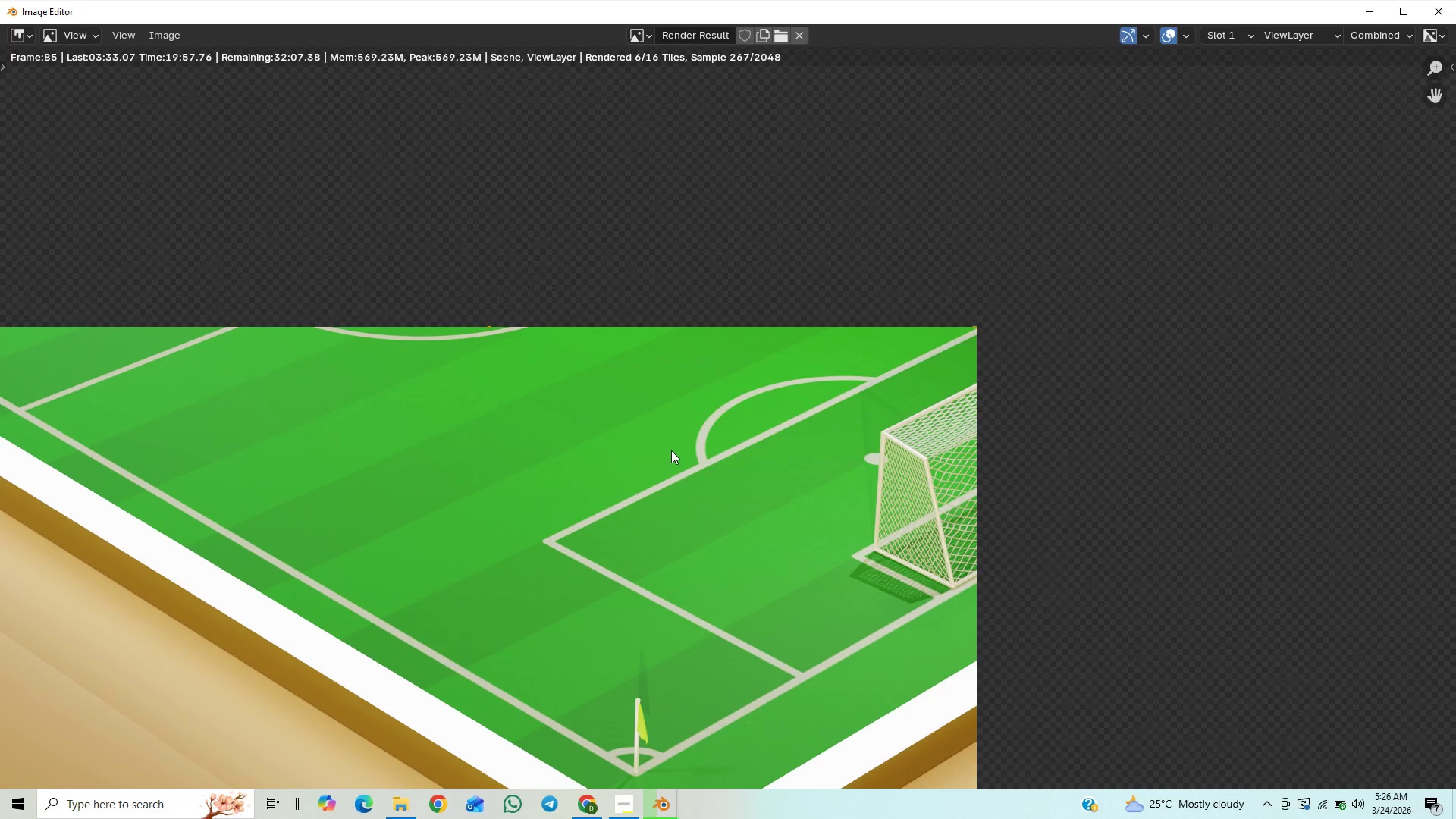 
scroll: coordinate [679, 460], scroll_direction: down, amount: 20.0
 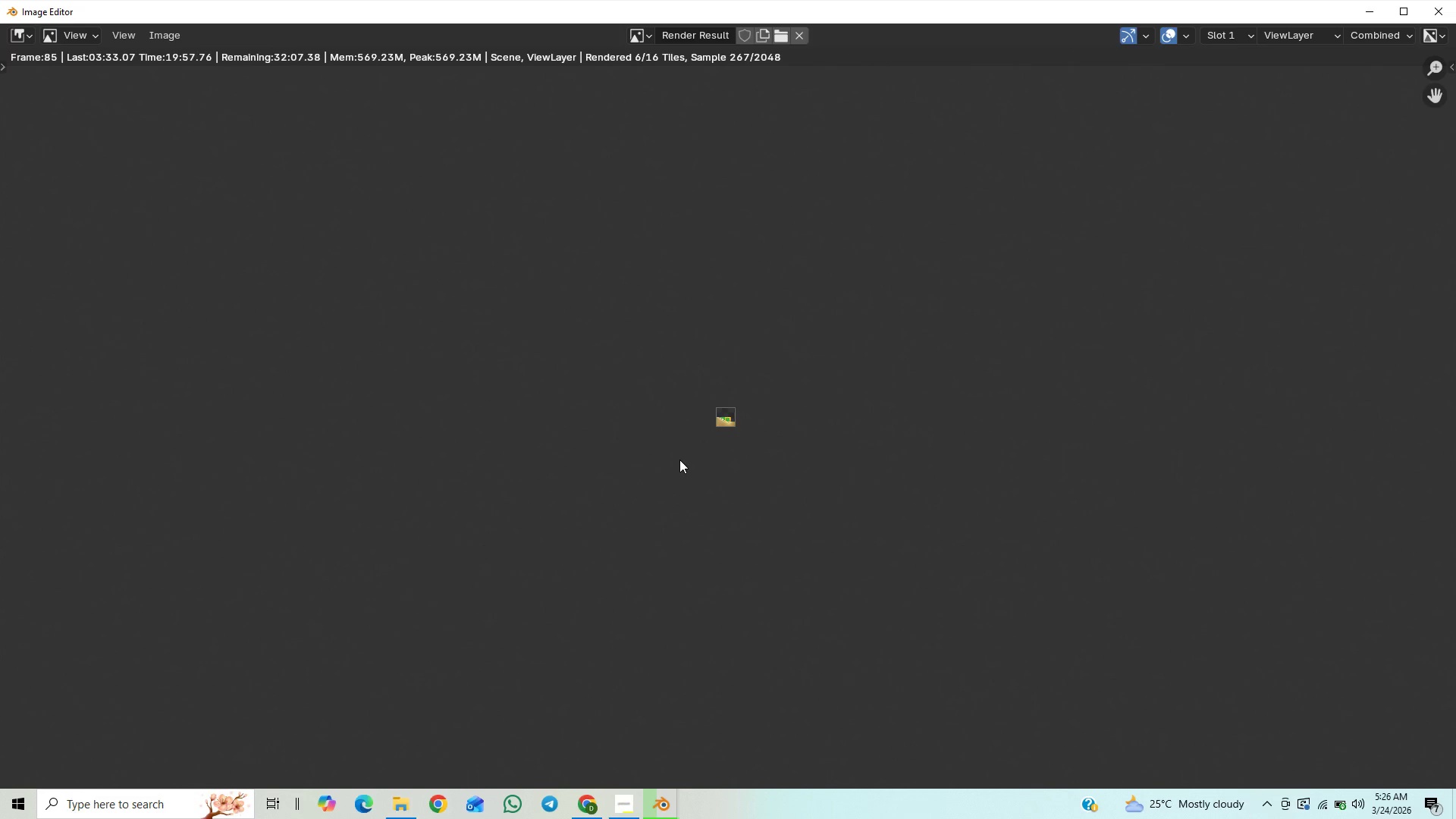 
scroll: coordinate [704, 509], scroll_direction: up, amount: 12.0
 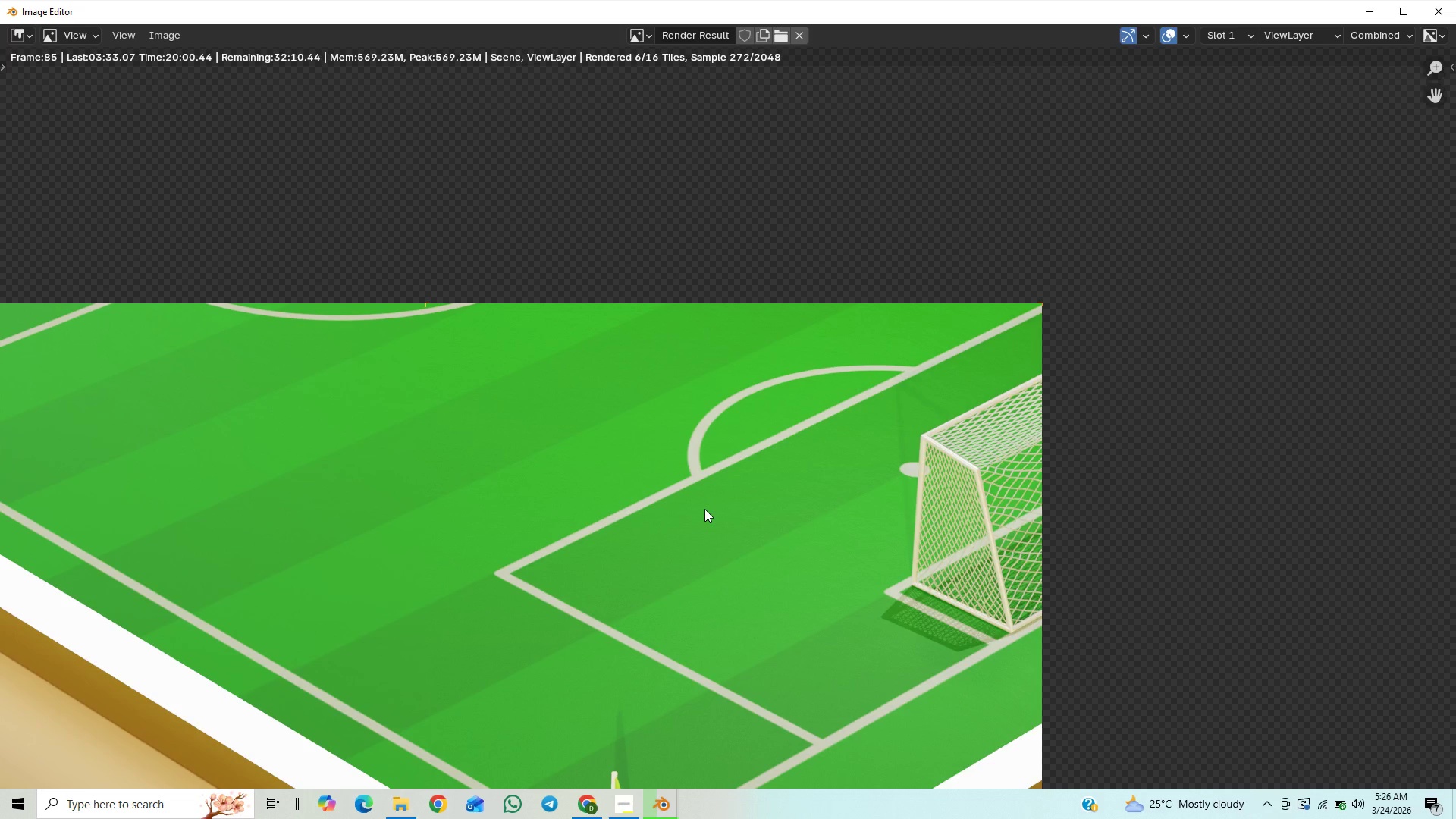 
scroll: coordinate [704, 509], scroll_direction: down, amount: 6.0
 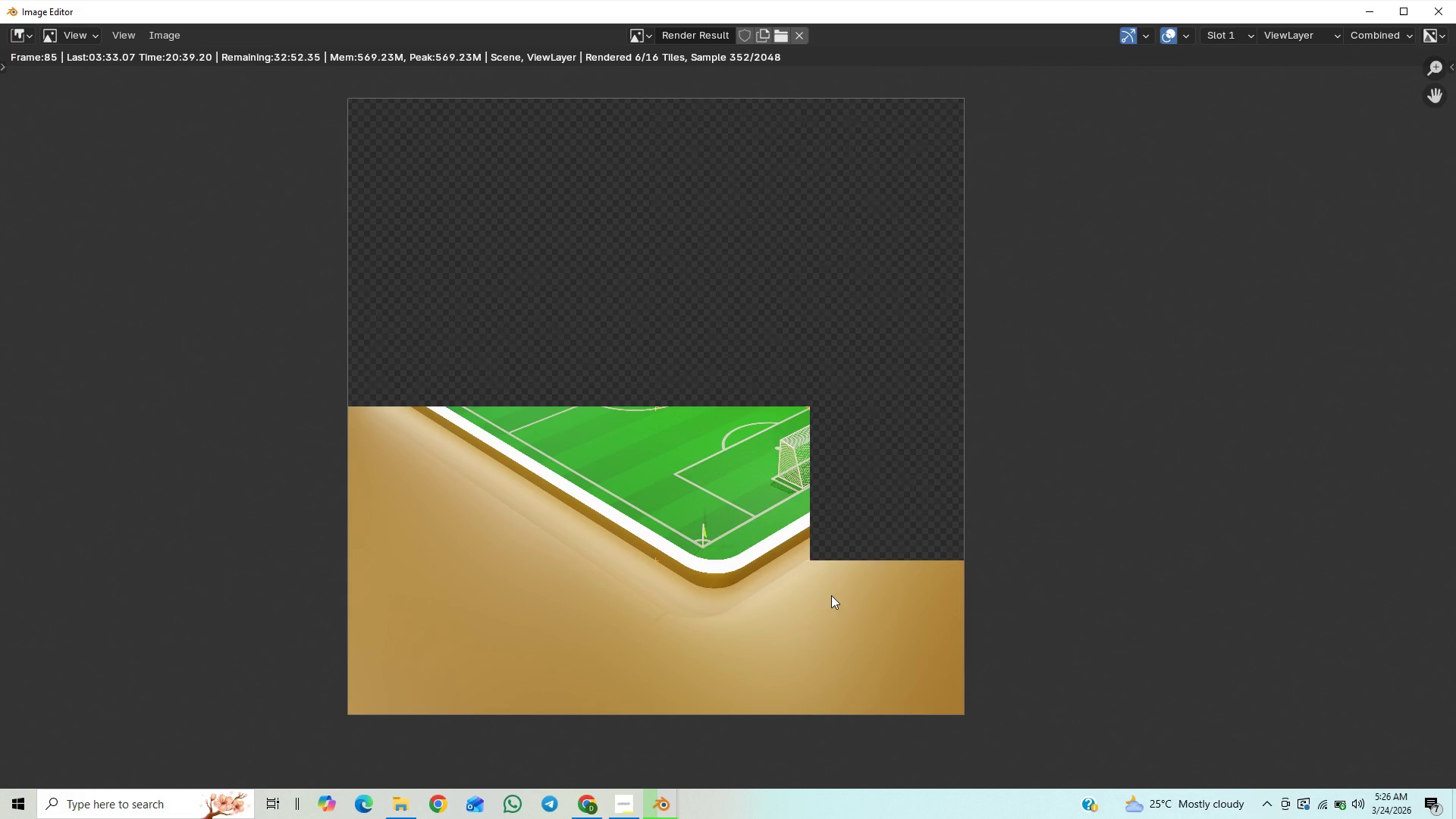 
wait(41.51)
 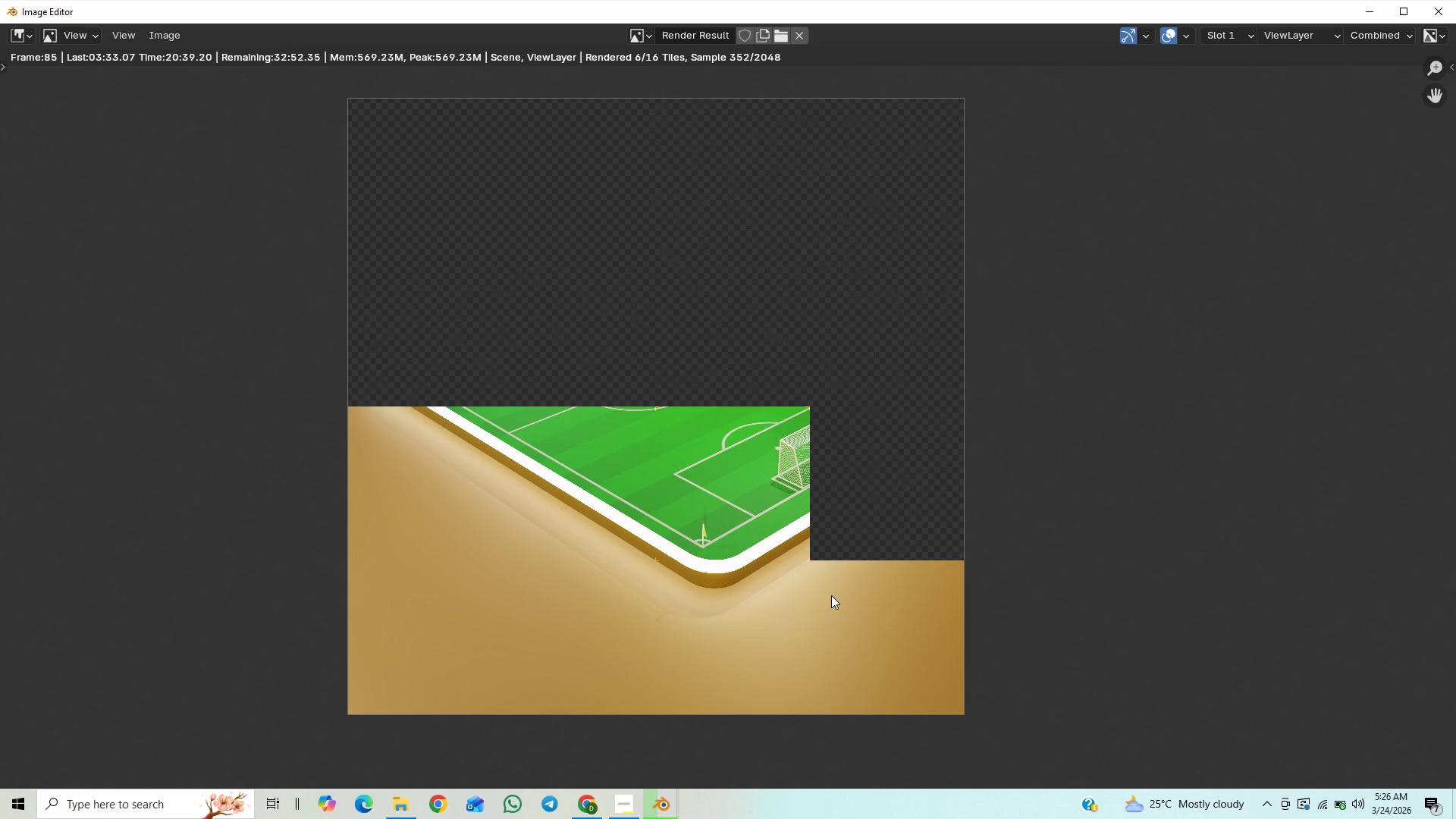 
scroll: coordinate [972, 535], scroll_direction: down, amount: 1.0
 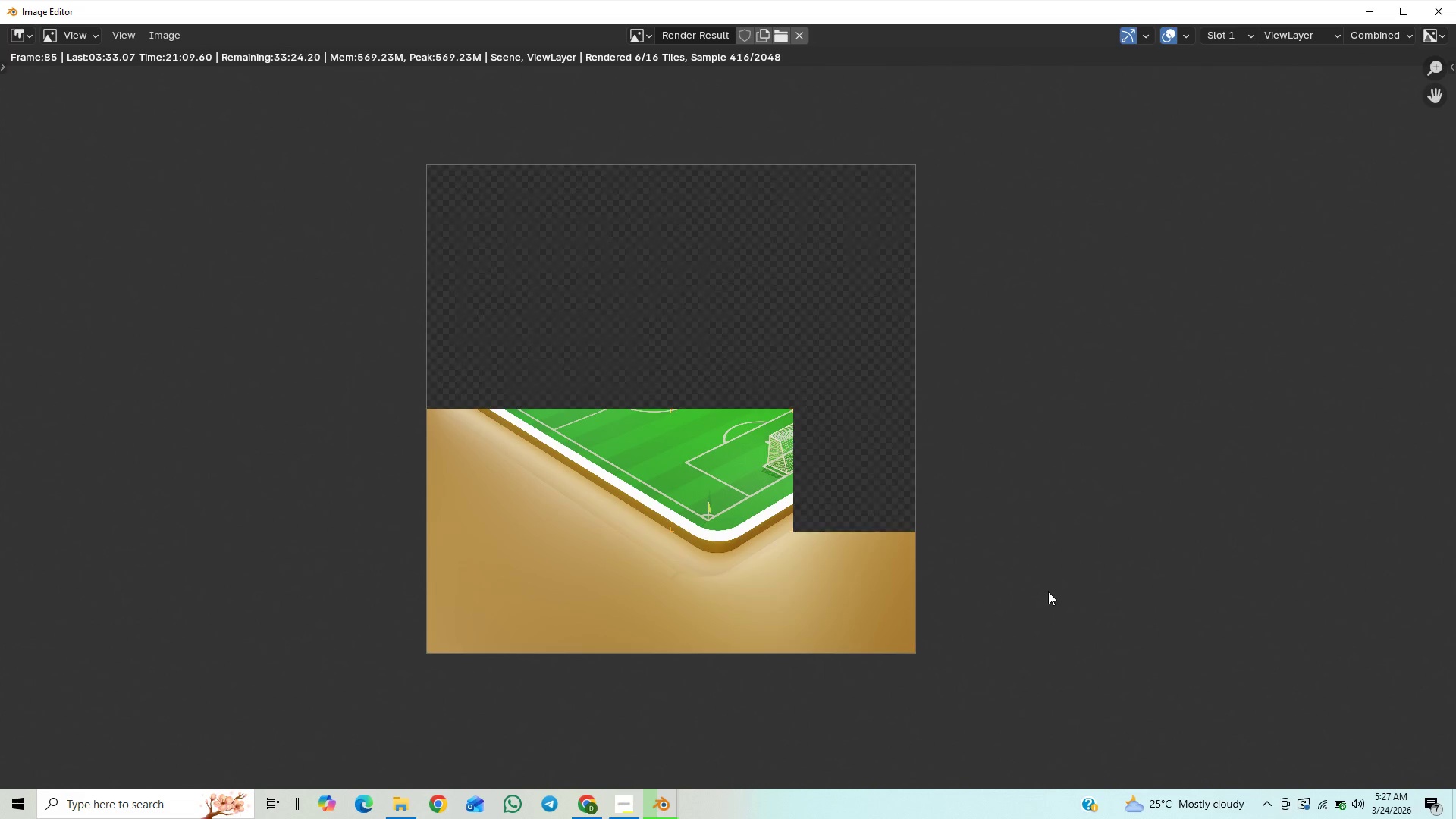 
wait(31.05)
 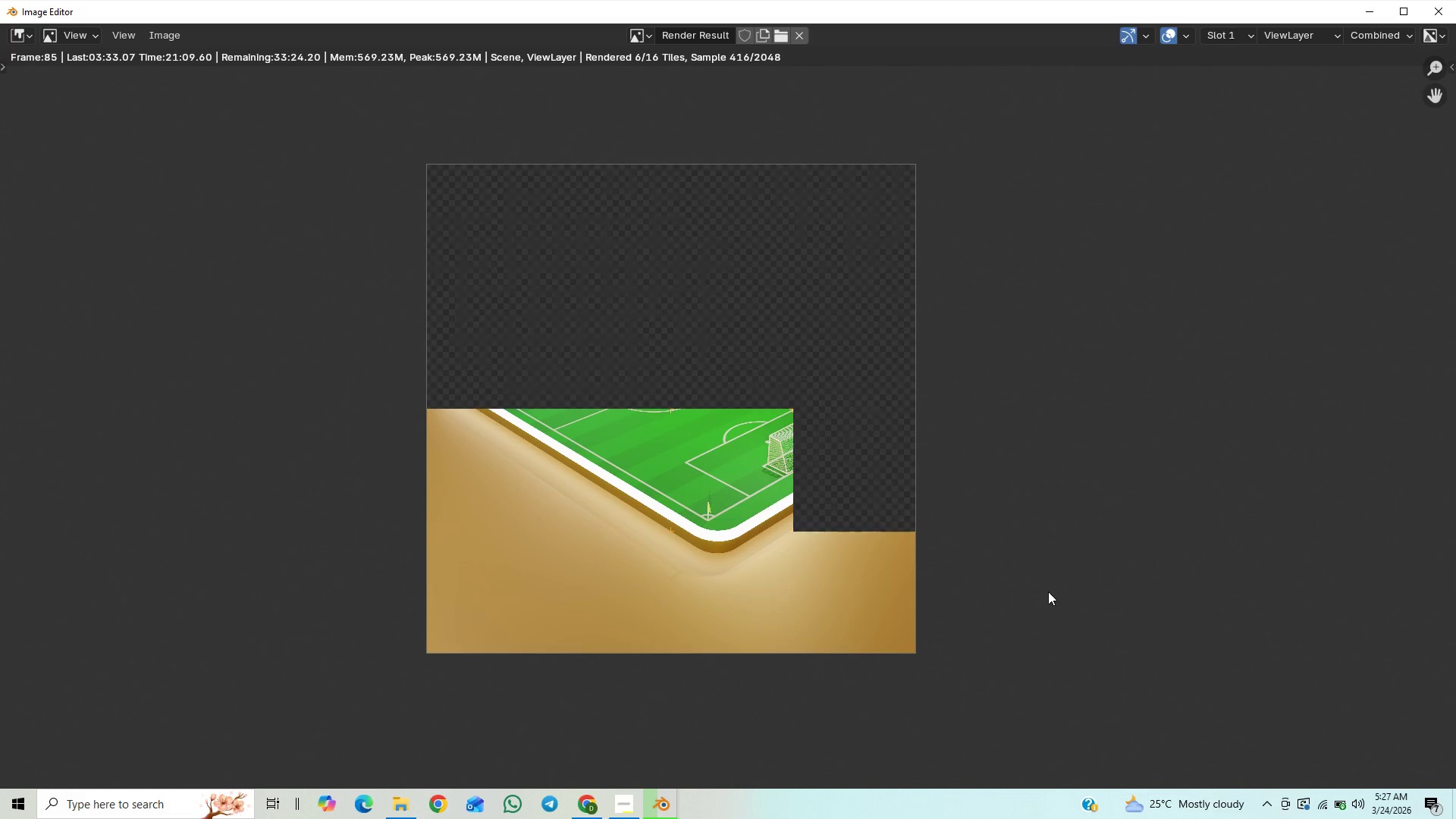 
scroll: coordinate [878, 549], scroll_direction: up, amount: 3.0
 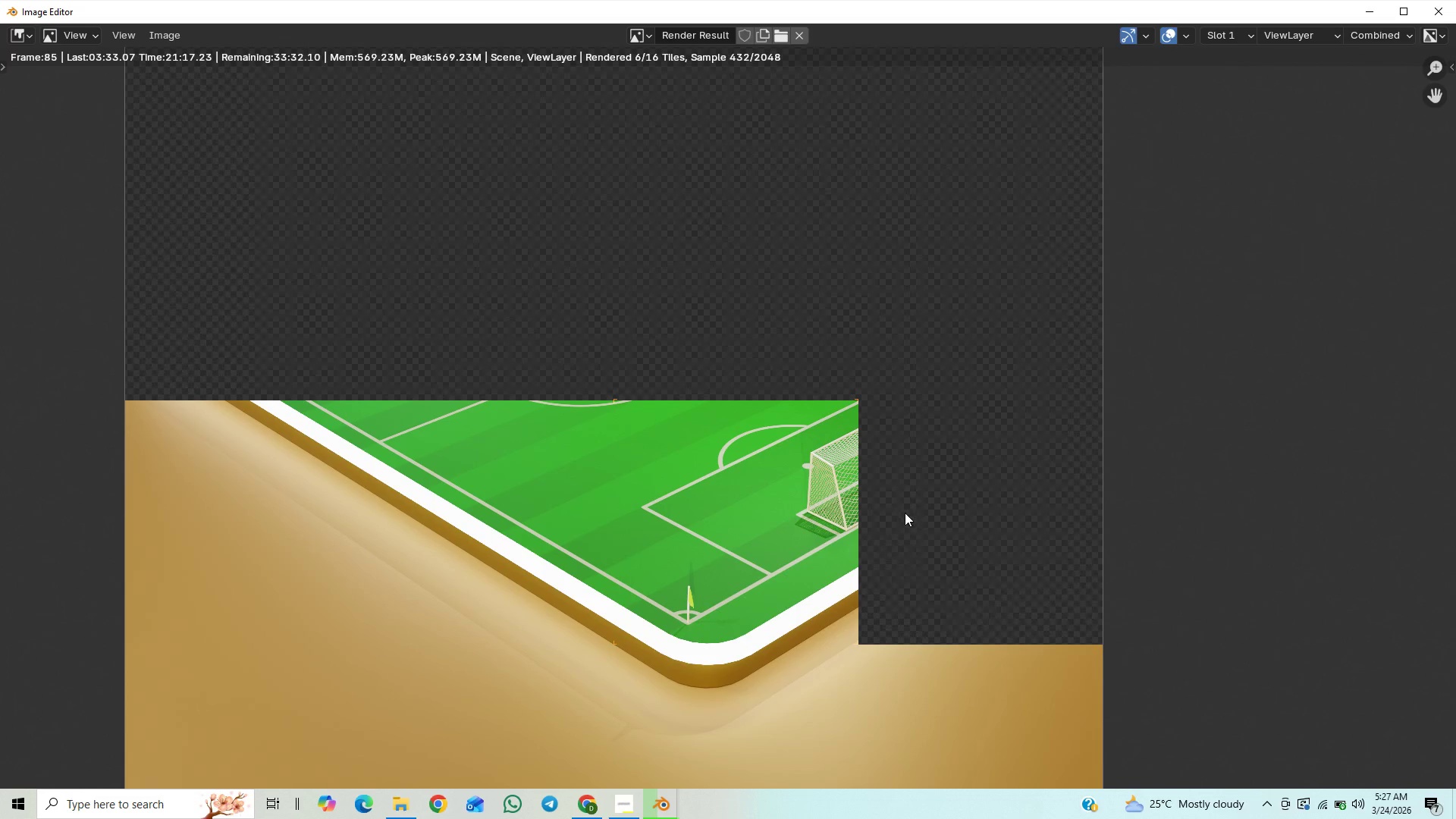 
scroll: coordinate [905, 513], scroll_direction: down, amount: 5.0
 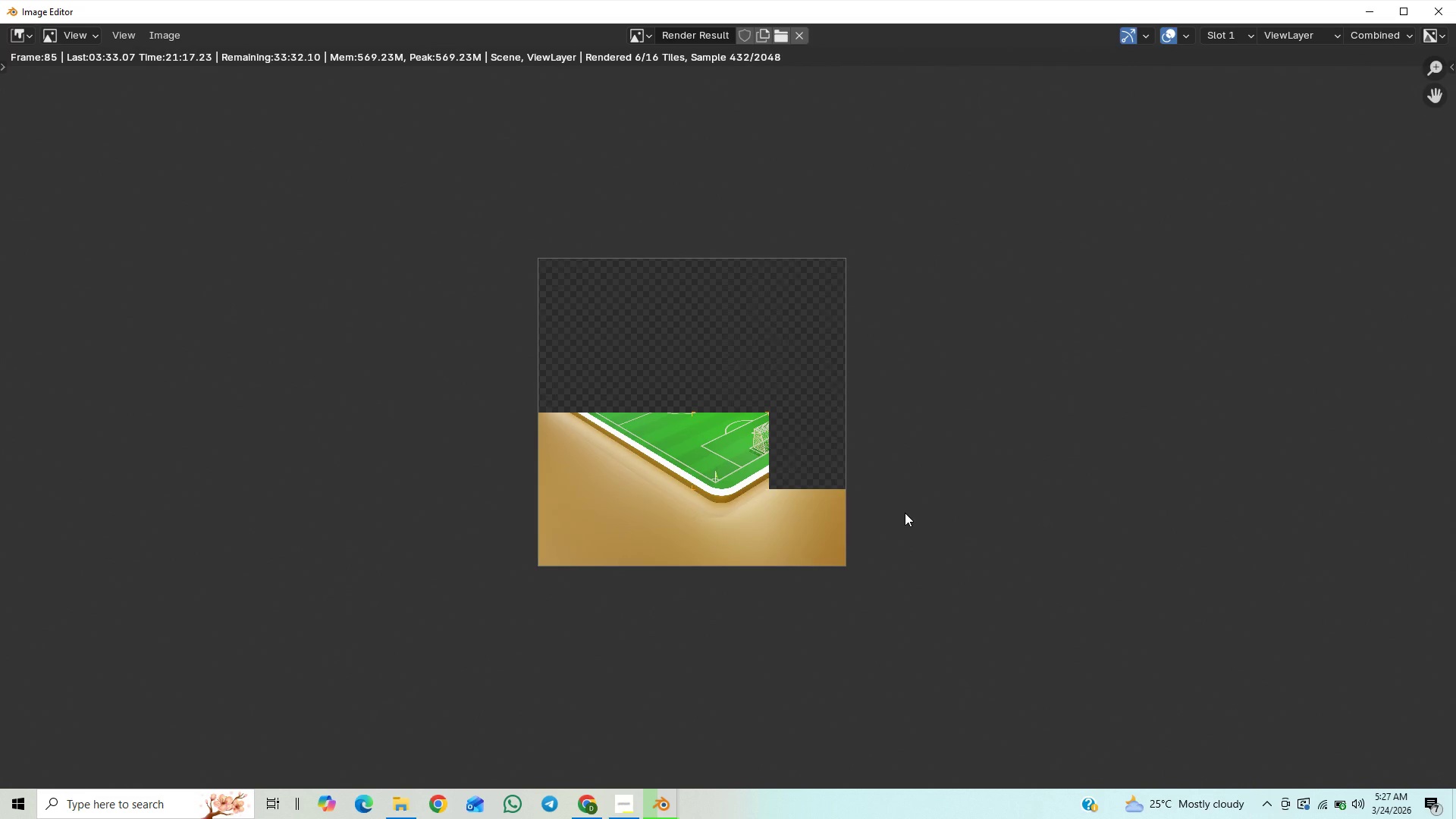 
scroll: coordinate [905, 513], scroll_direction: up, amount: 1.0
 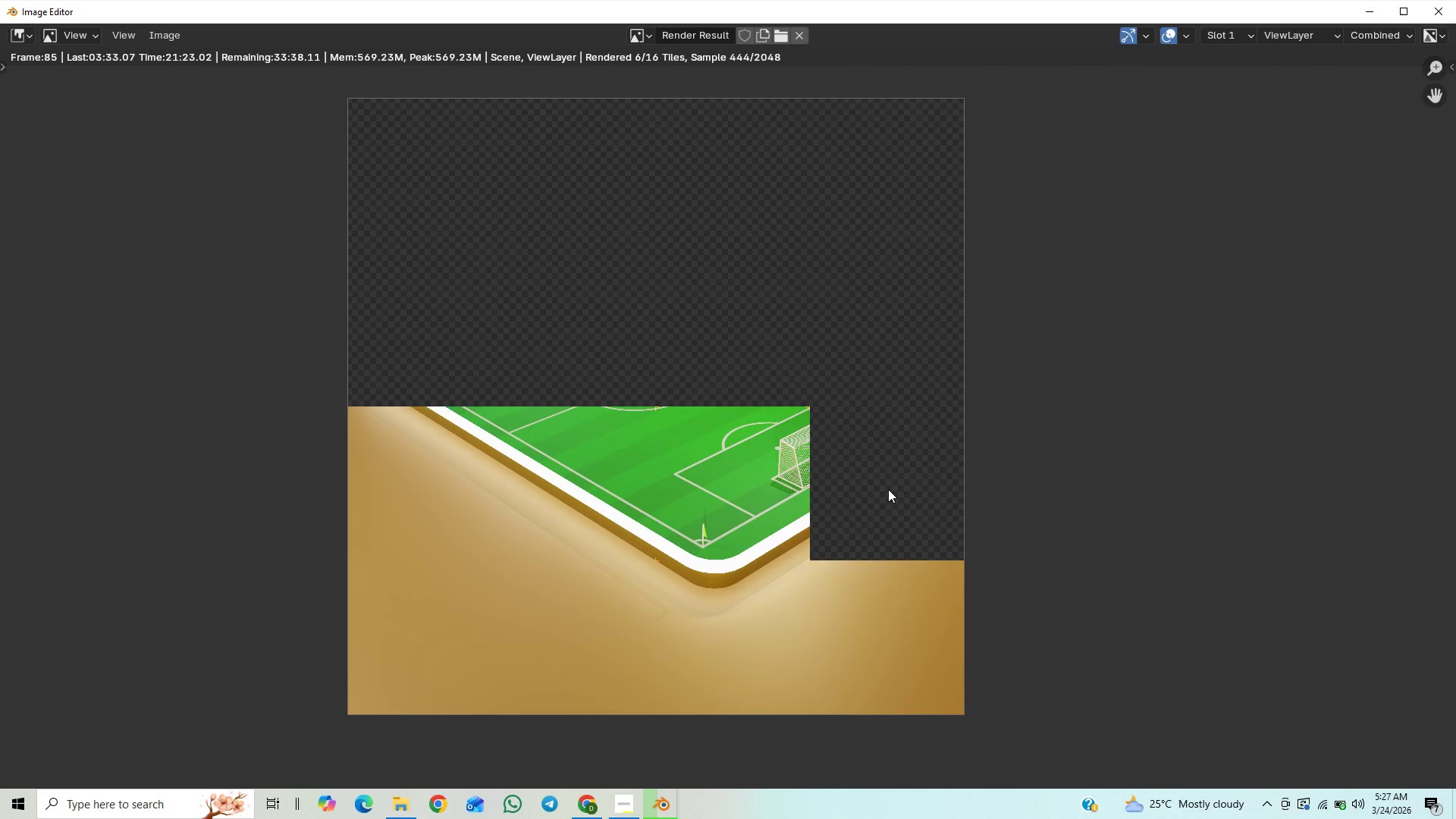 
scroll: coordinate [905, 490], scroll_direction: down, amount: 2.0
 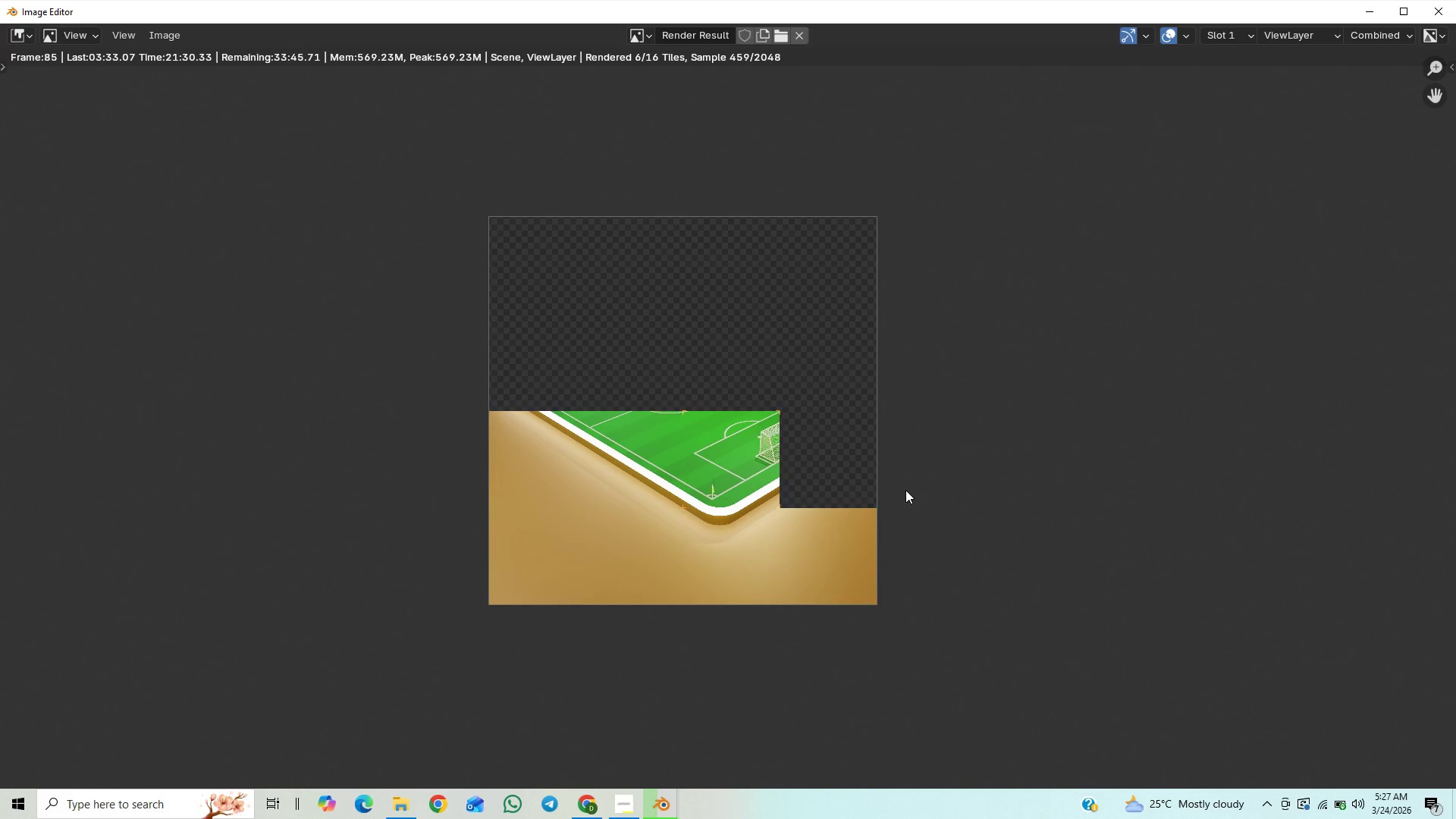 
scroll: coordinate [905, 490], scroll_direction: up, amount: 1.0
 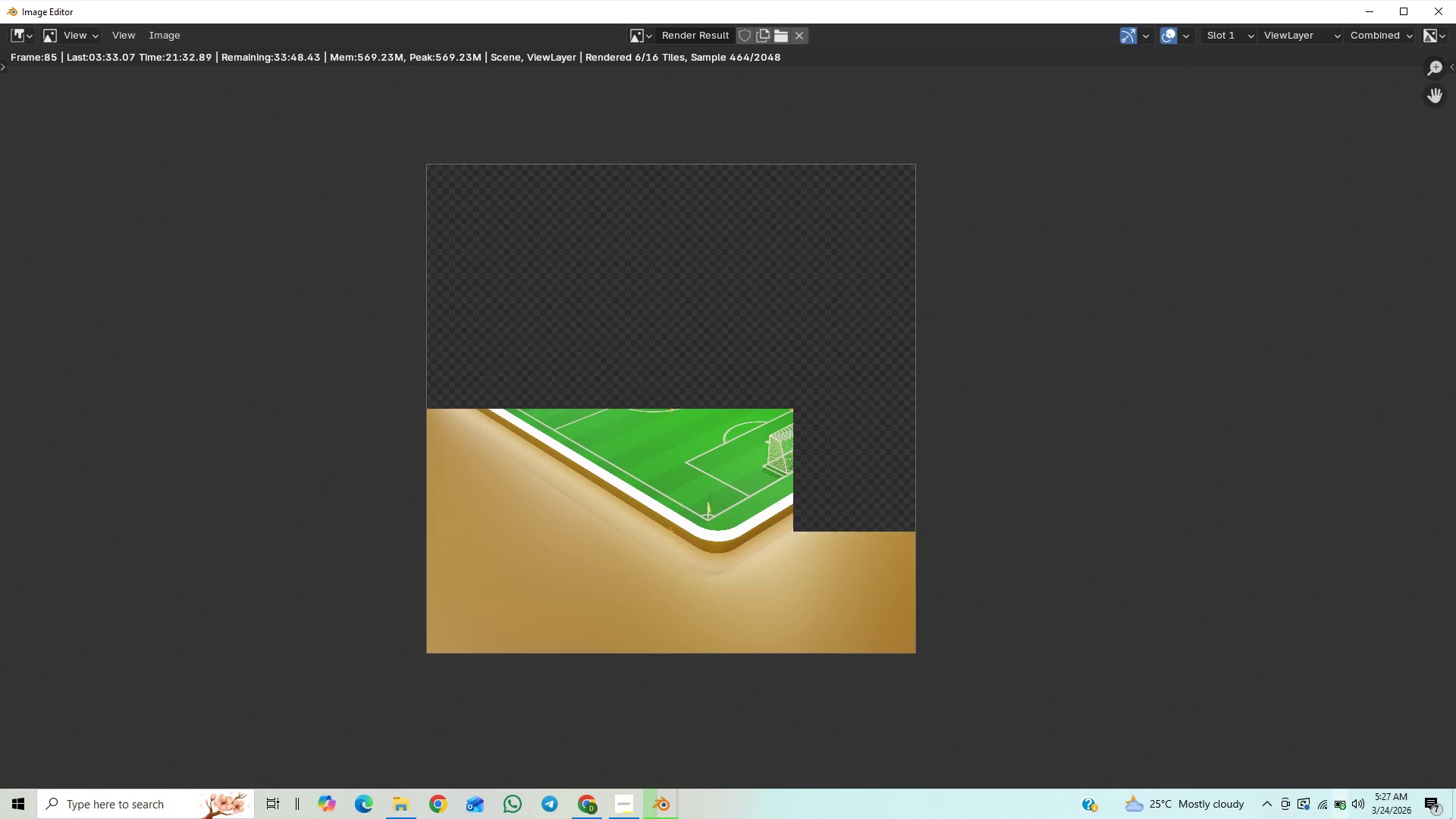 
mouse_move([1323, 784])
 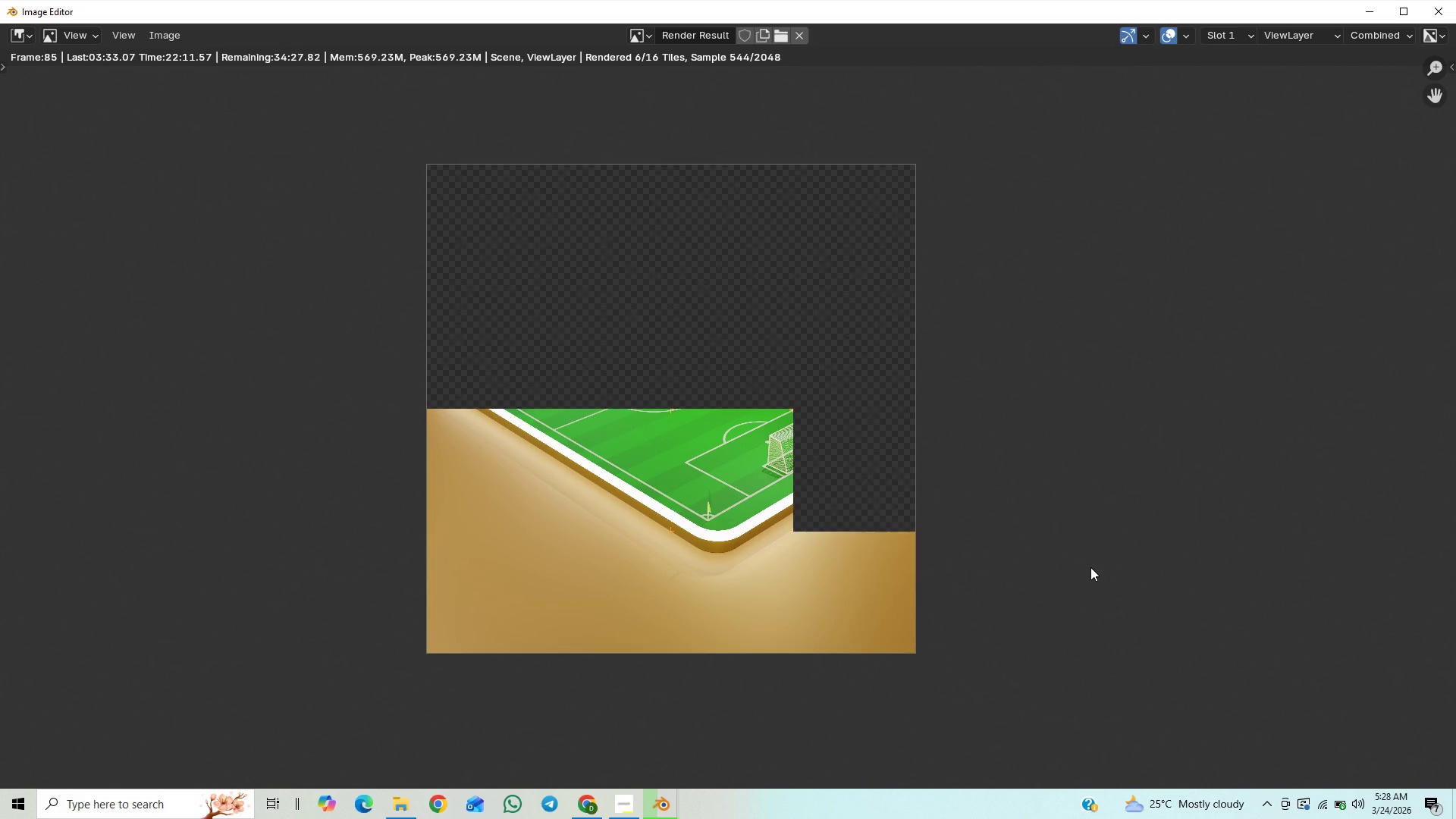 
wait(42.63)
 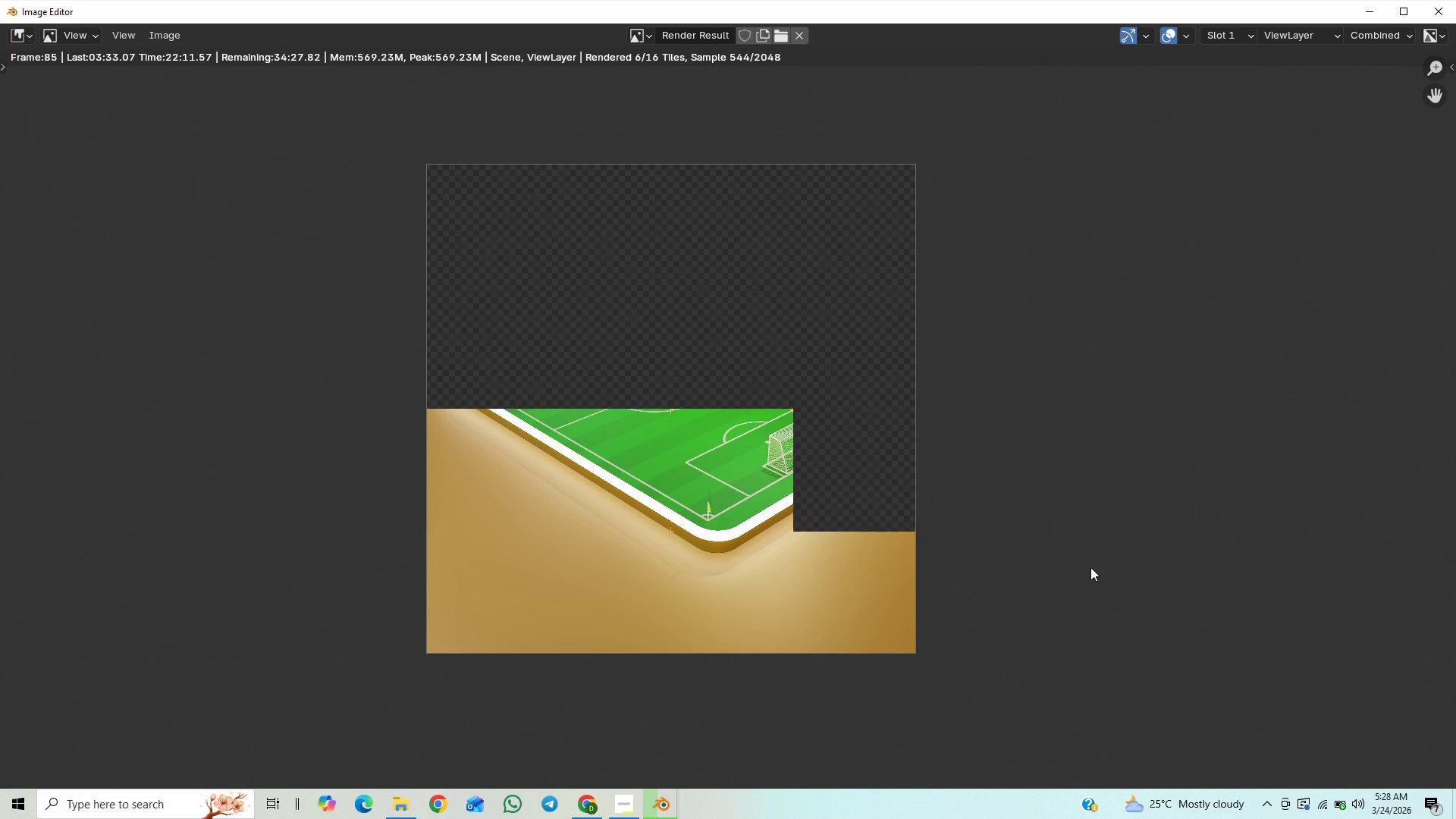 
scroll: coordinate [1095, 510], scroll_direction: down, amount: 1.0
 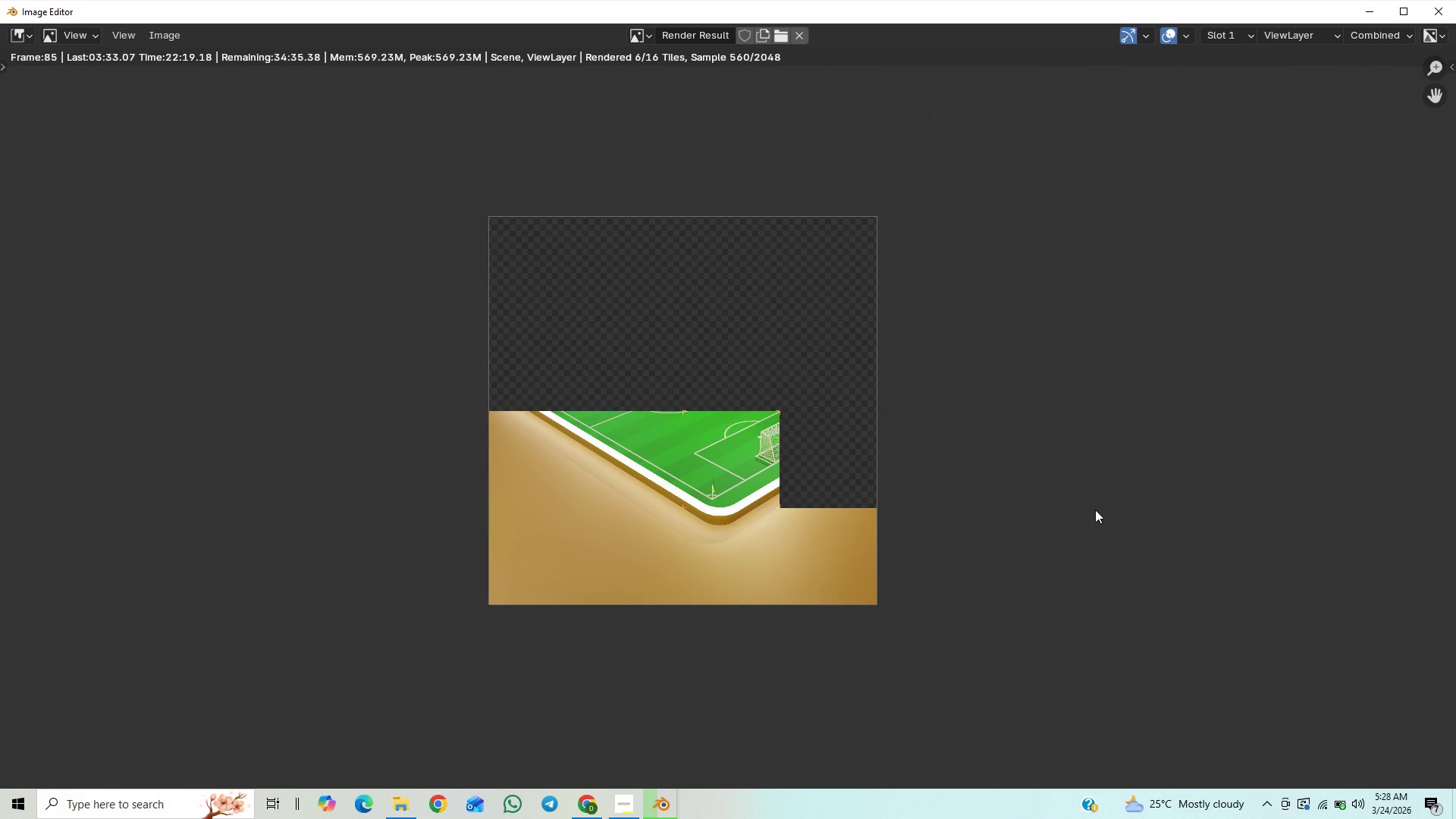 
scroll: coordinate [1095, 510], scroll_direction: up, amount: 1.0
 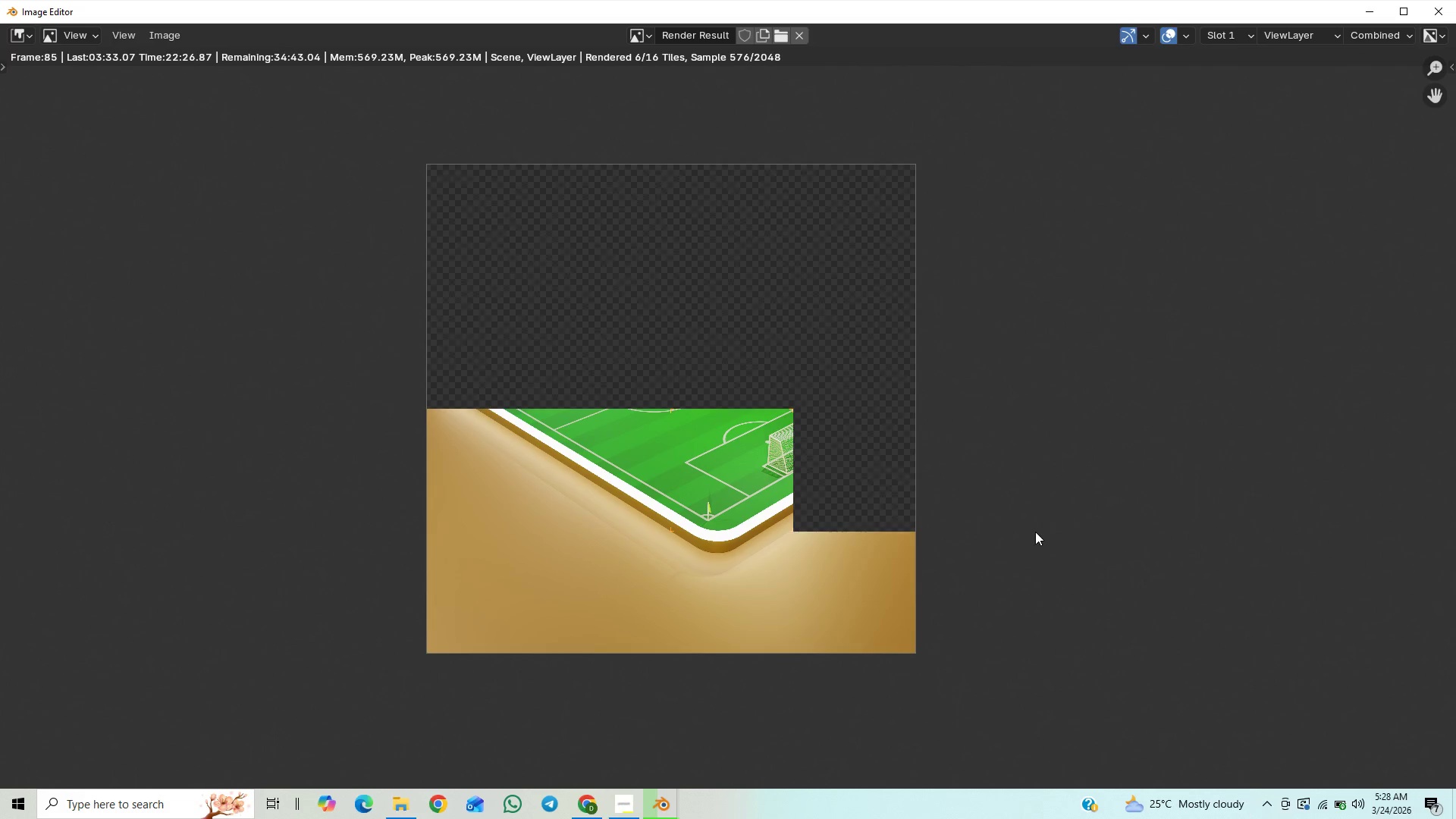 
wait(14.21)
 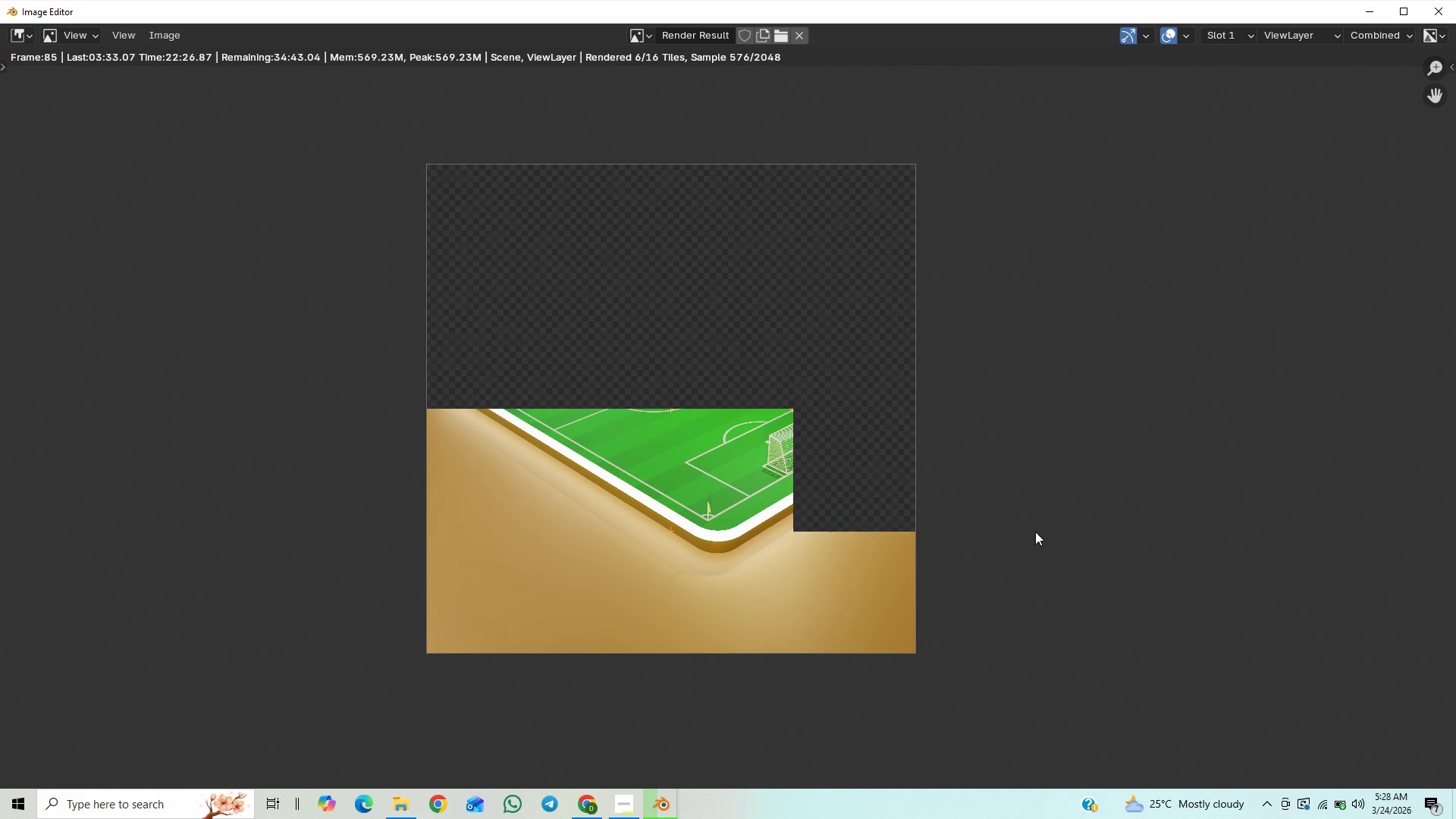 
scroll: coordinate [1035, 532], scroll_direction: down, amount: 2.0
 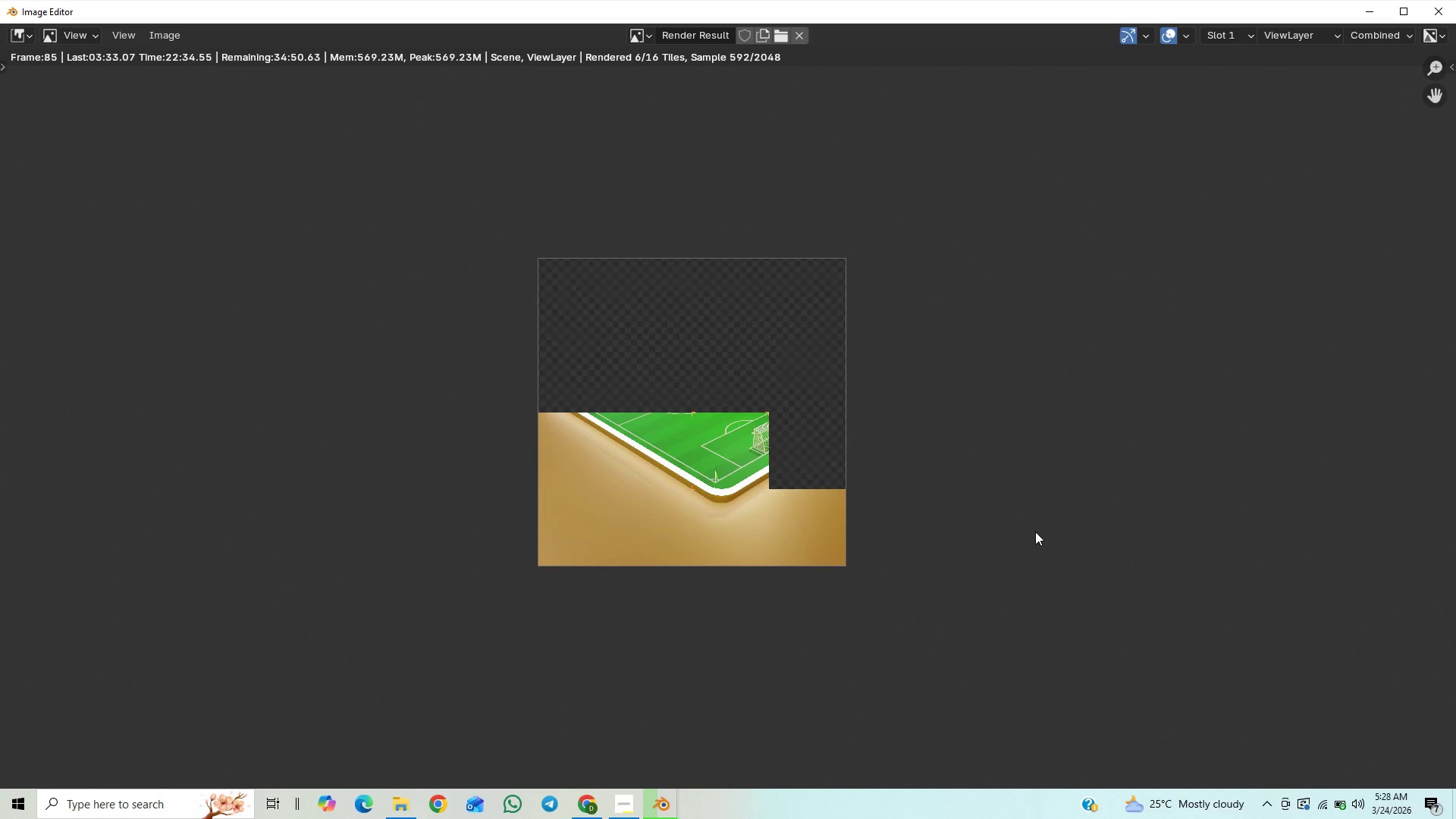 
scroll: coordinate [1041, 525], scroll_direction: up, amount: 8.0
 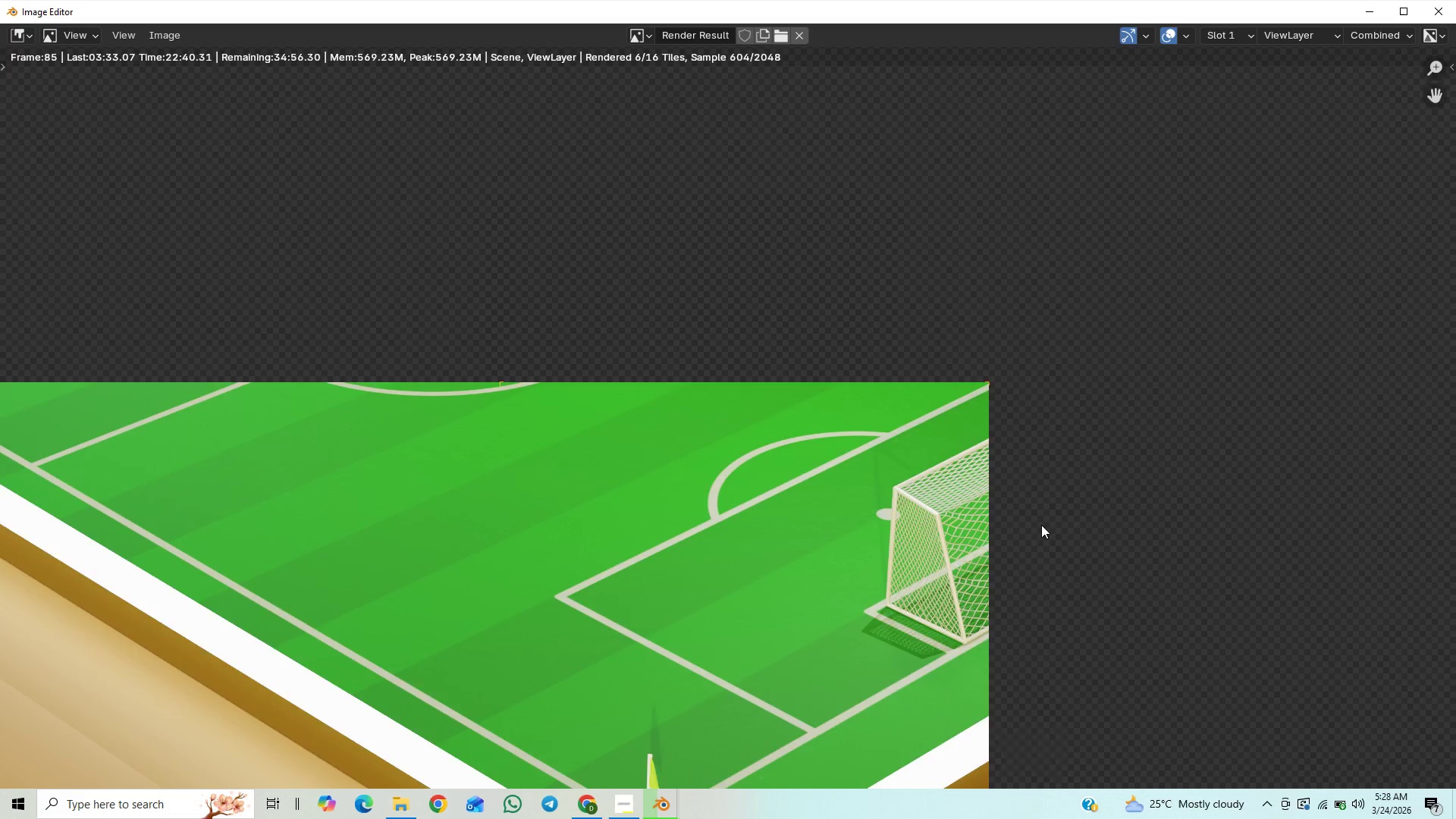 
scroll: coordinate [1041, 525], scroll_direction: down, amount: 29.0
 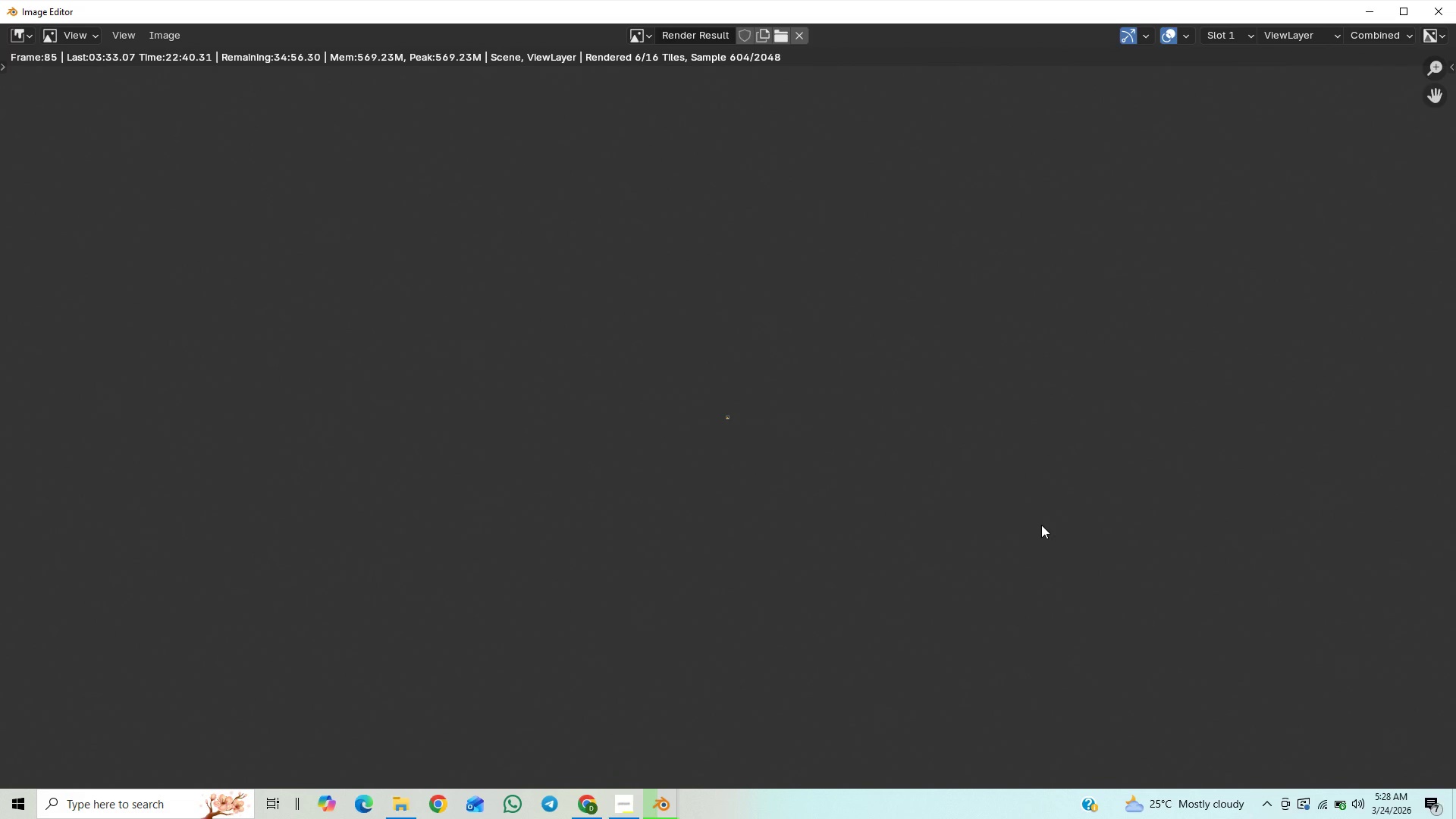 
scroll: coordinate [1041, 525], scroll_direction: up, amount: 22.0
 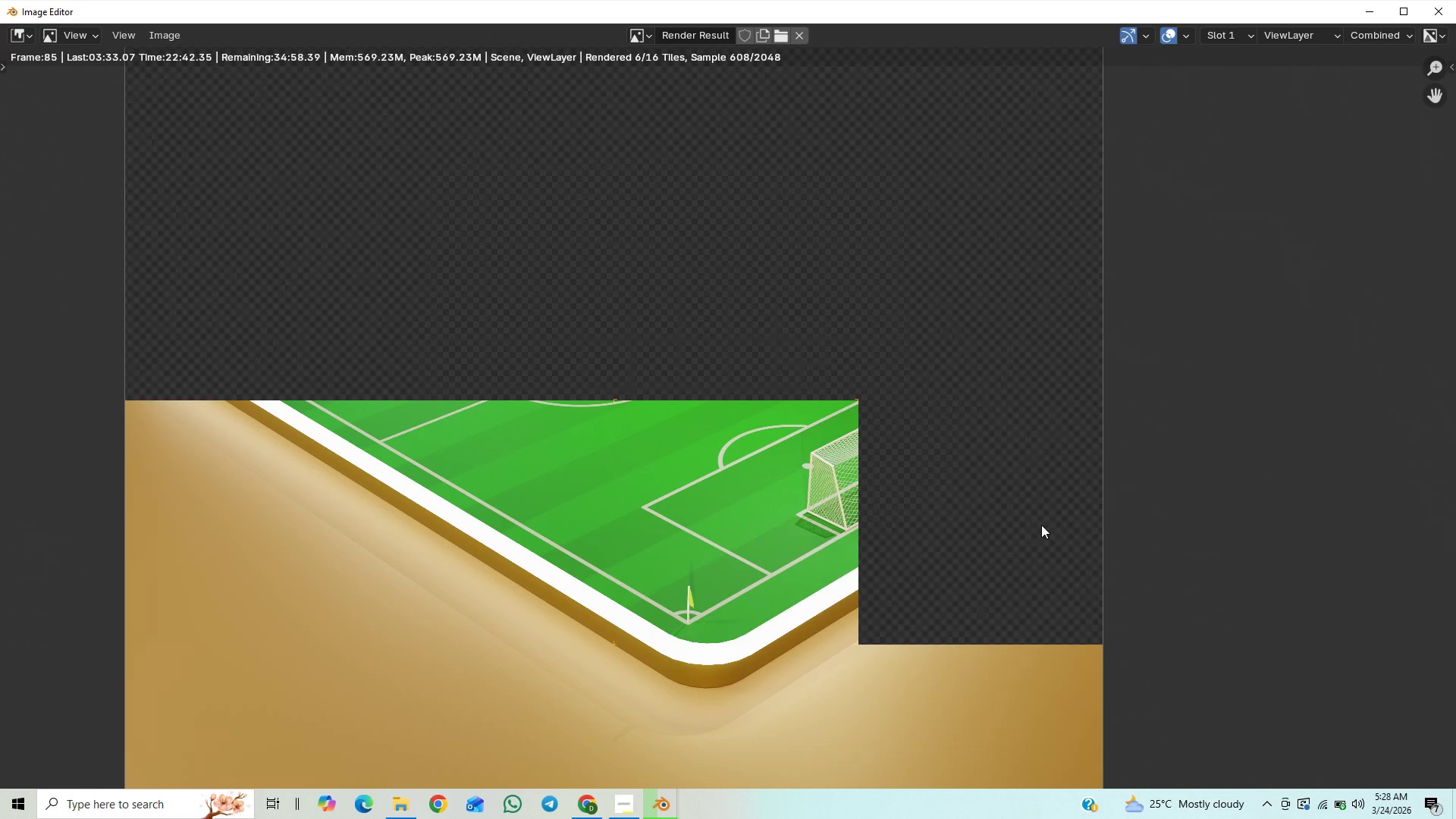 
scroll: coordinate [1041, 525], scroll_direction: down, amount: 1.0
 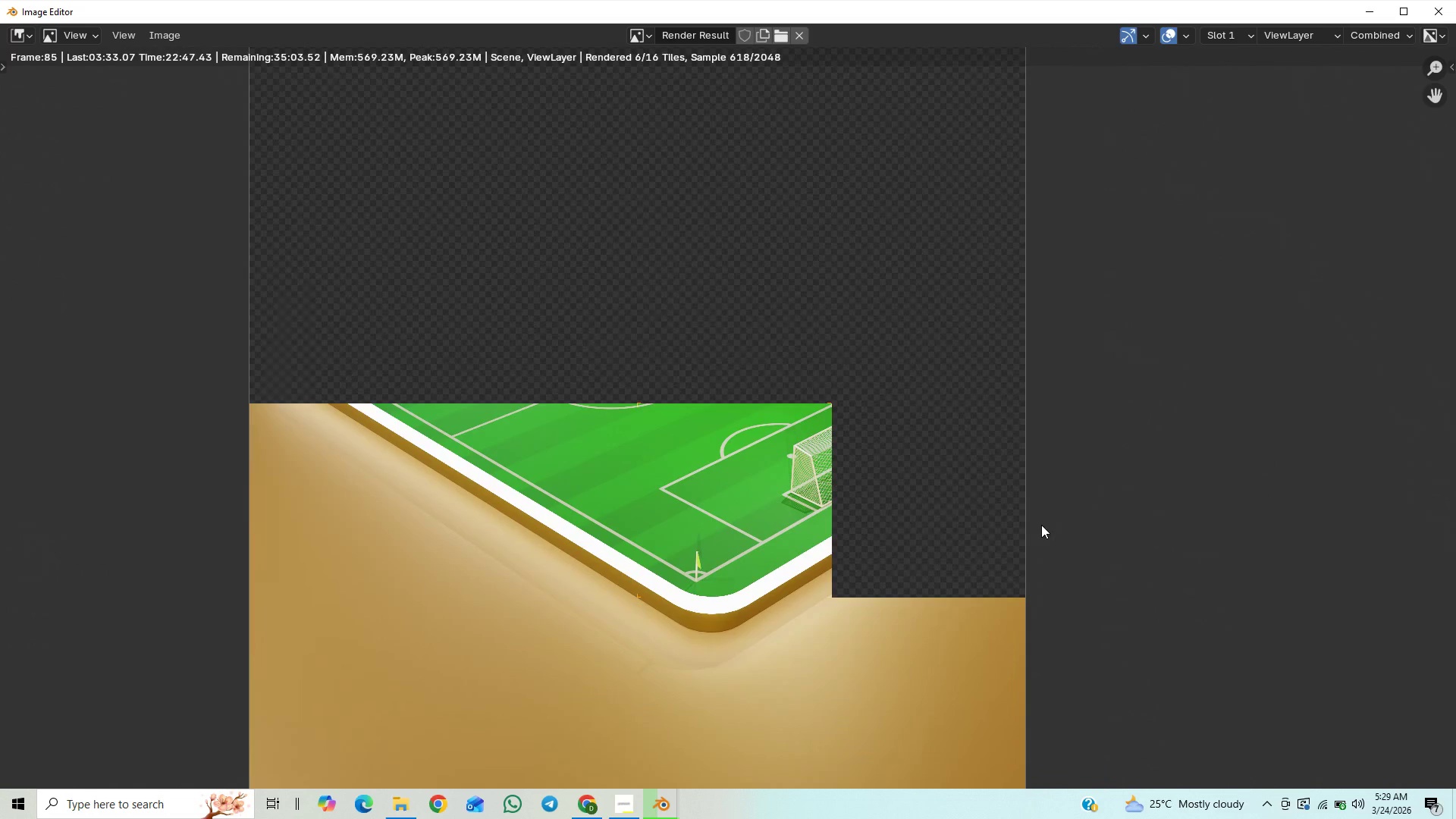 
scroll: coordinate [1041, 525], scroll_direction: up, amount: 7.0
 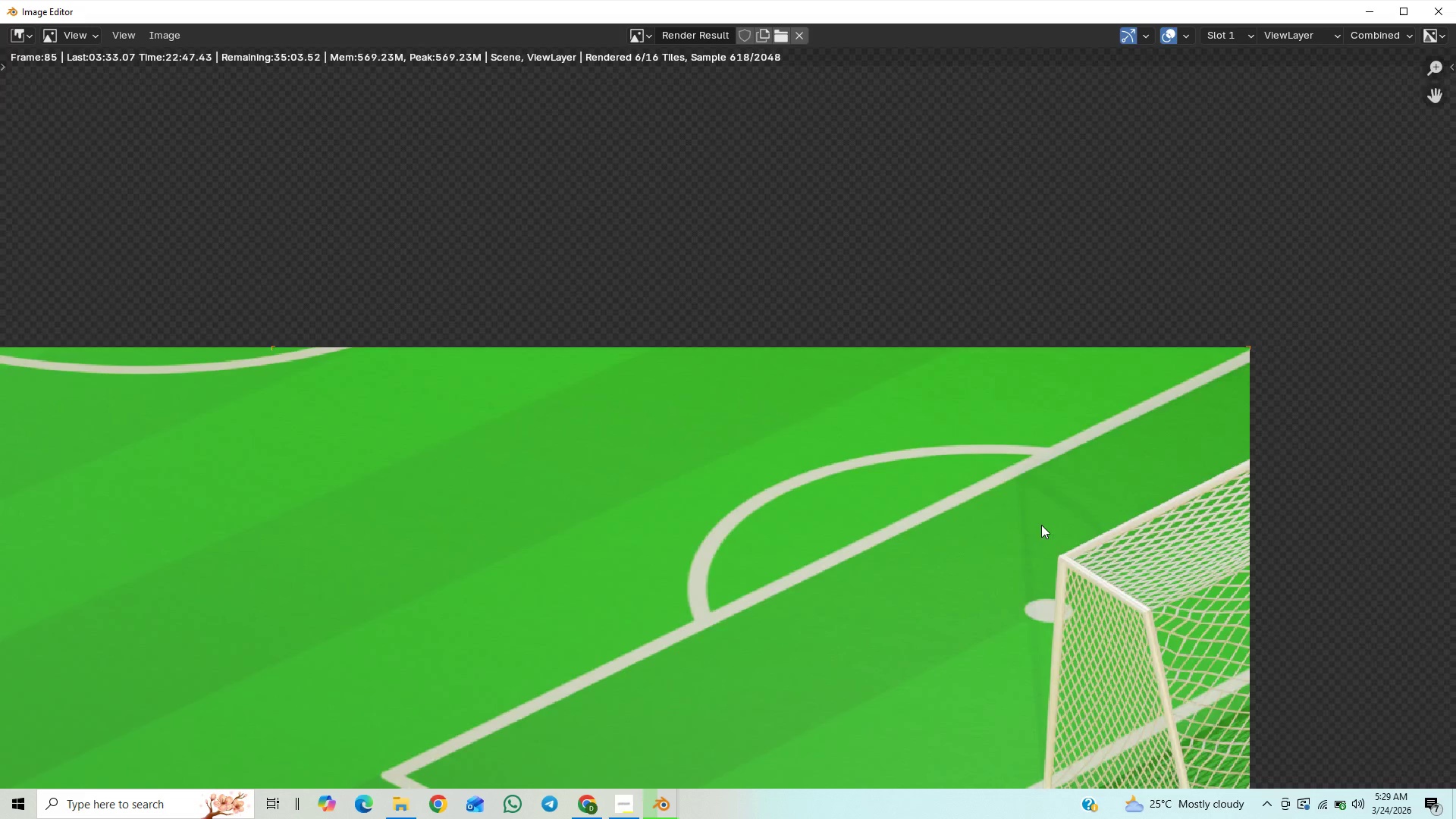 
scroll: coordinate [1041, 525], scroll_direction: down, amount: 2.0
 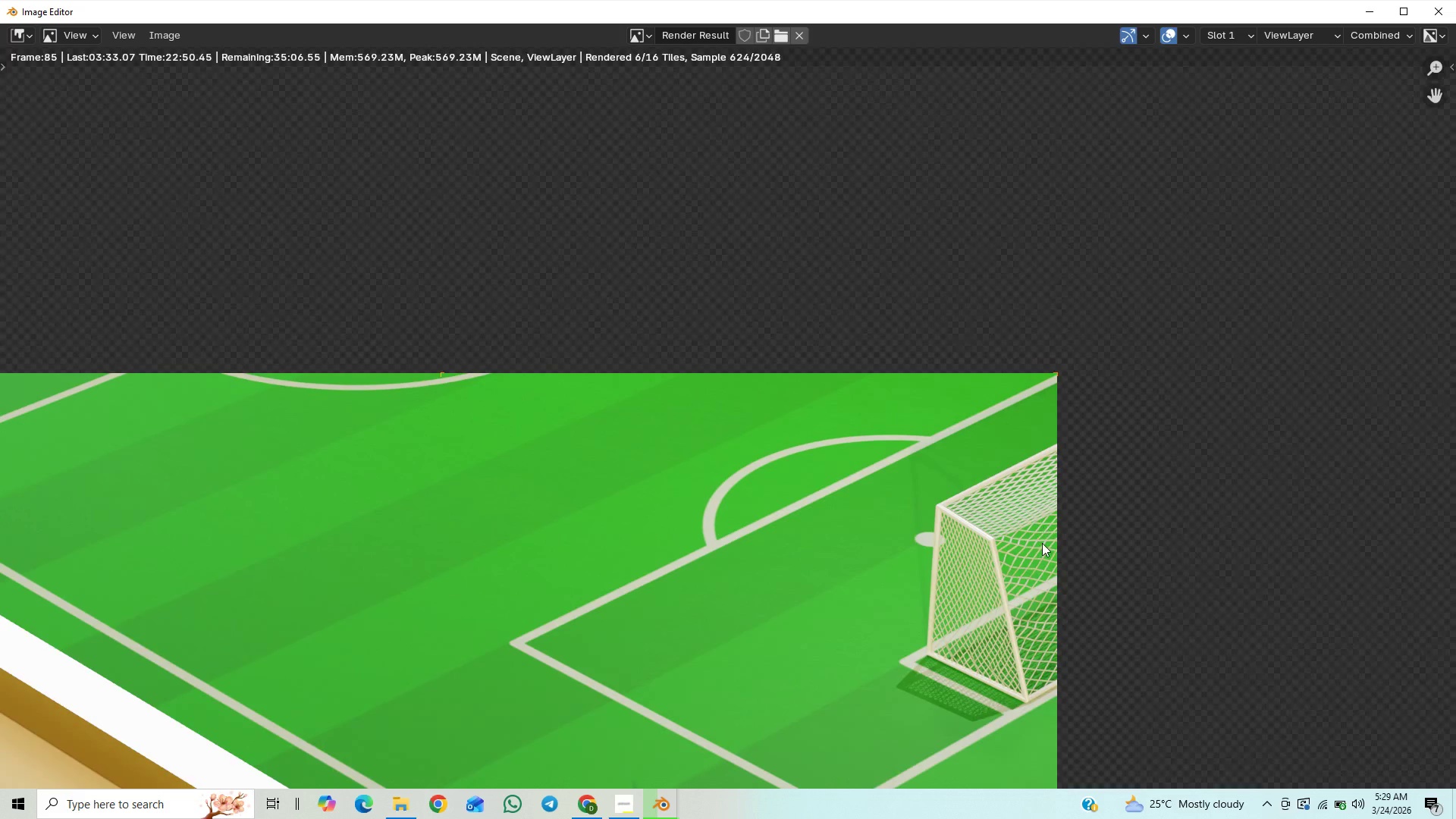 
scroll: coordinate [896, 447], scroll_direction: up, amount: 4.0
 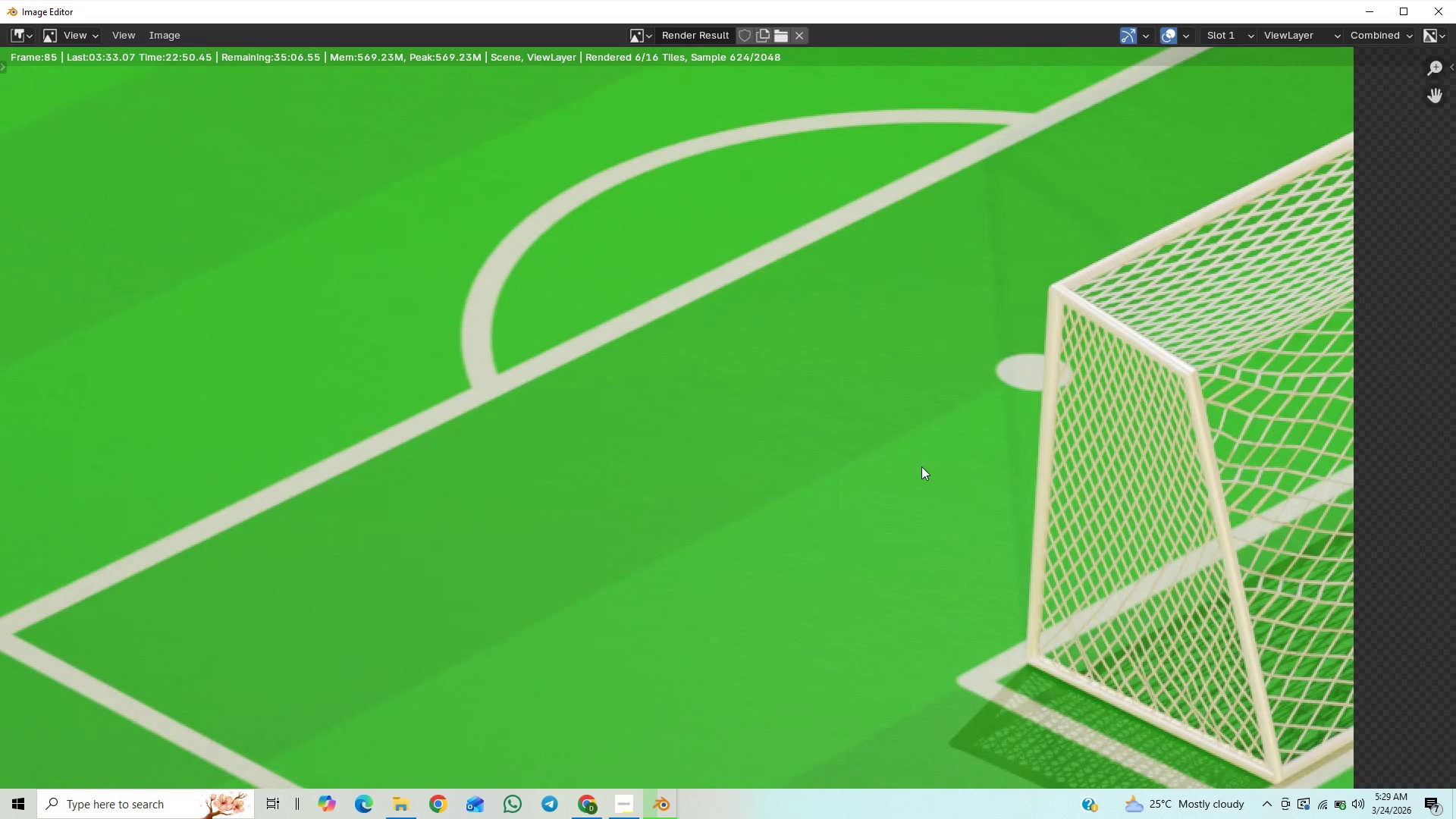 
scroll: coordinate [968, 405], scroll_direction: down, amount: 12.0
 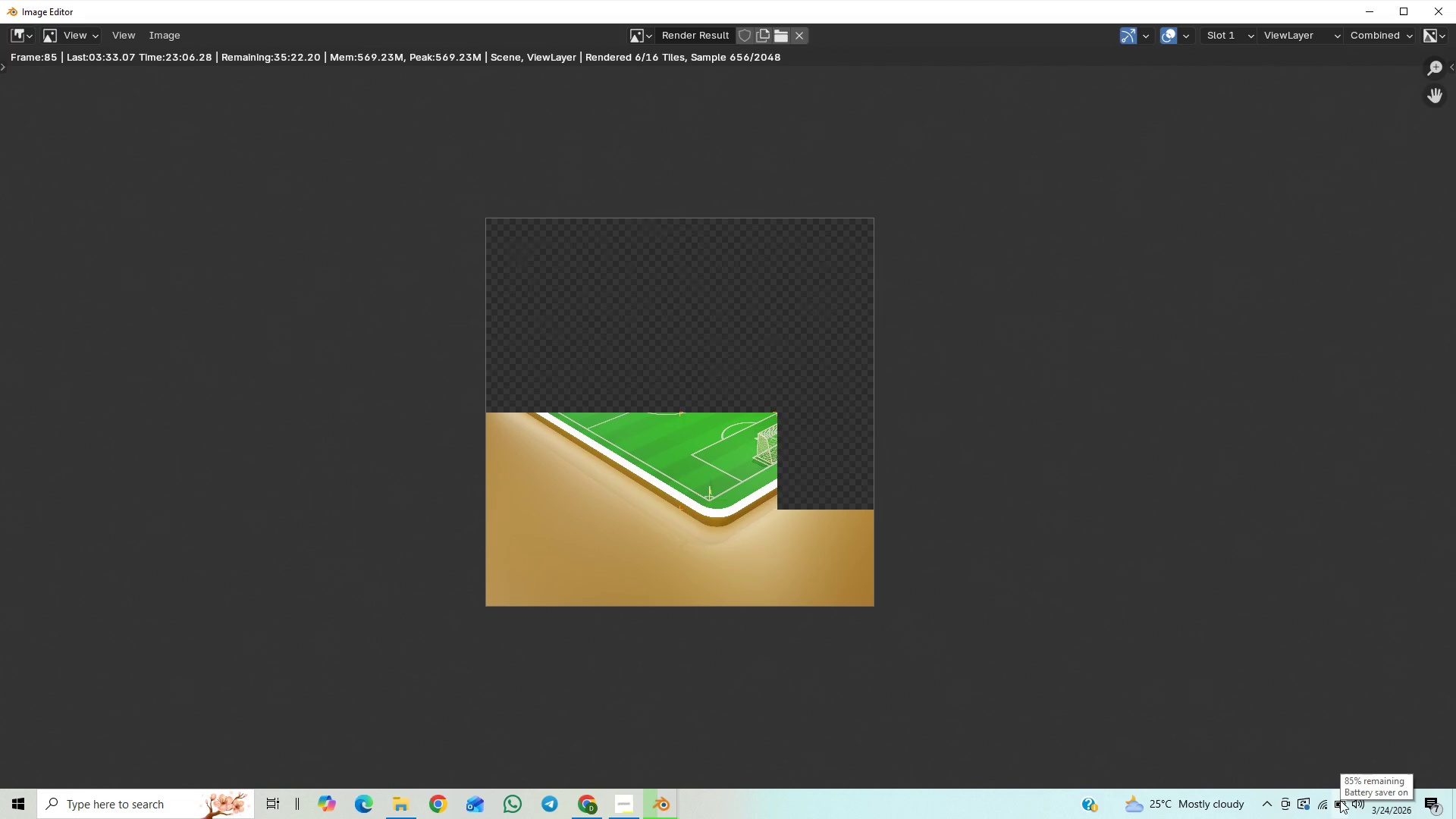 
wait(6.1)
 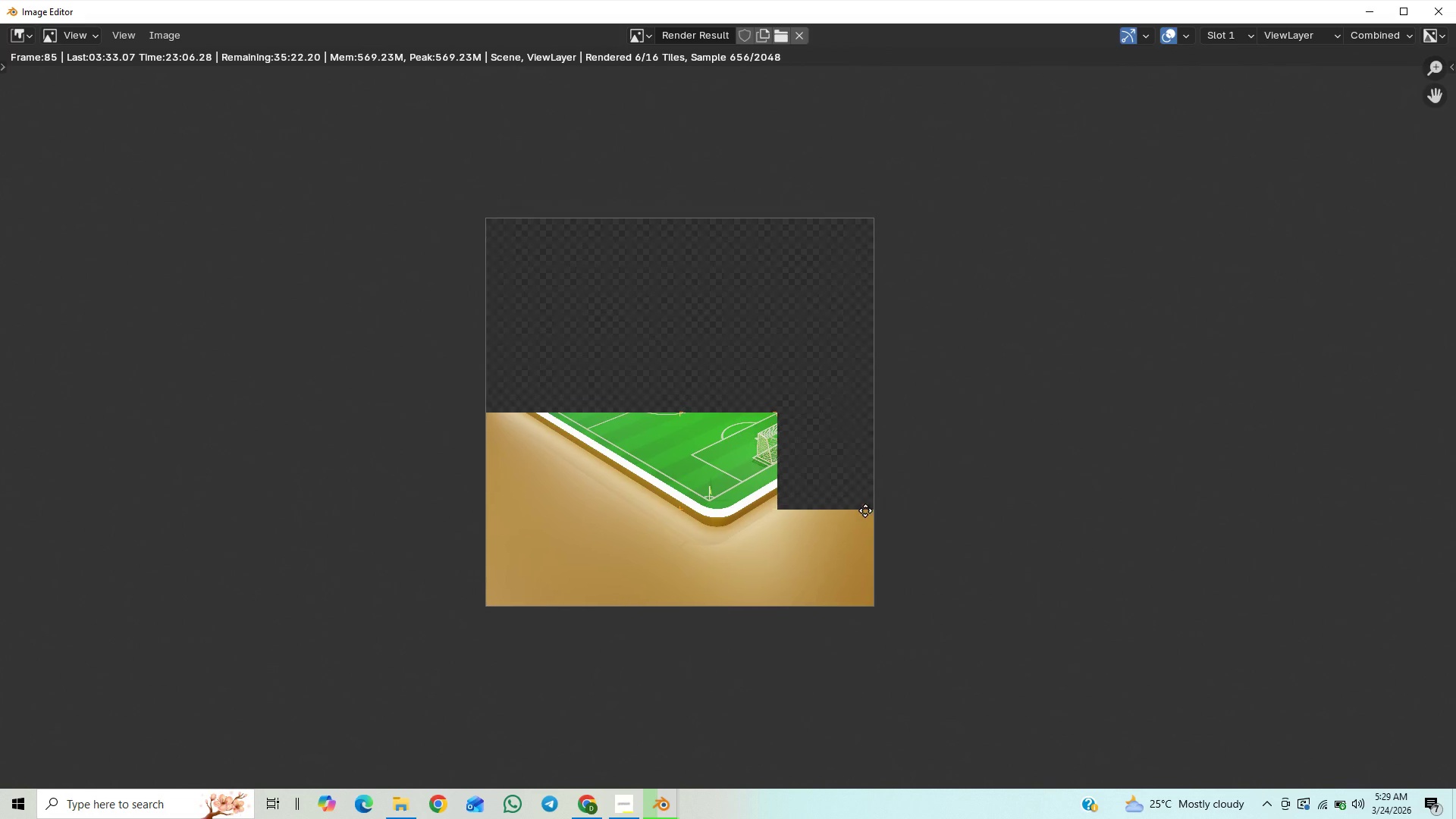 
left_click([1340, 800])
 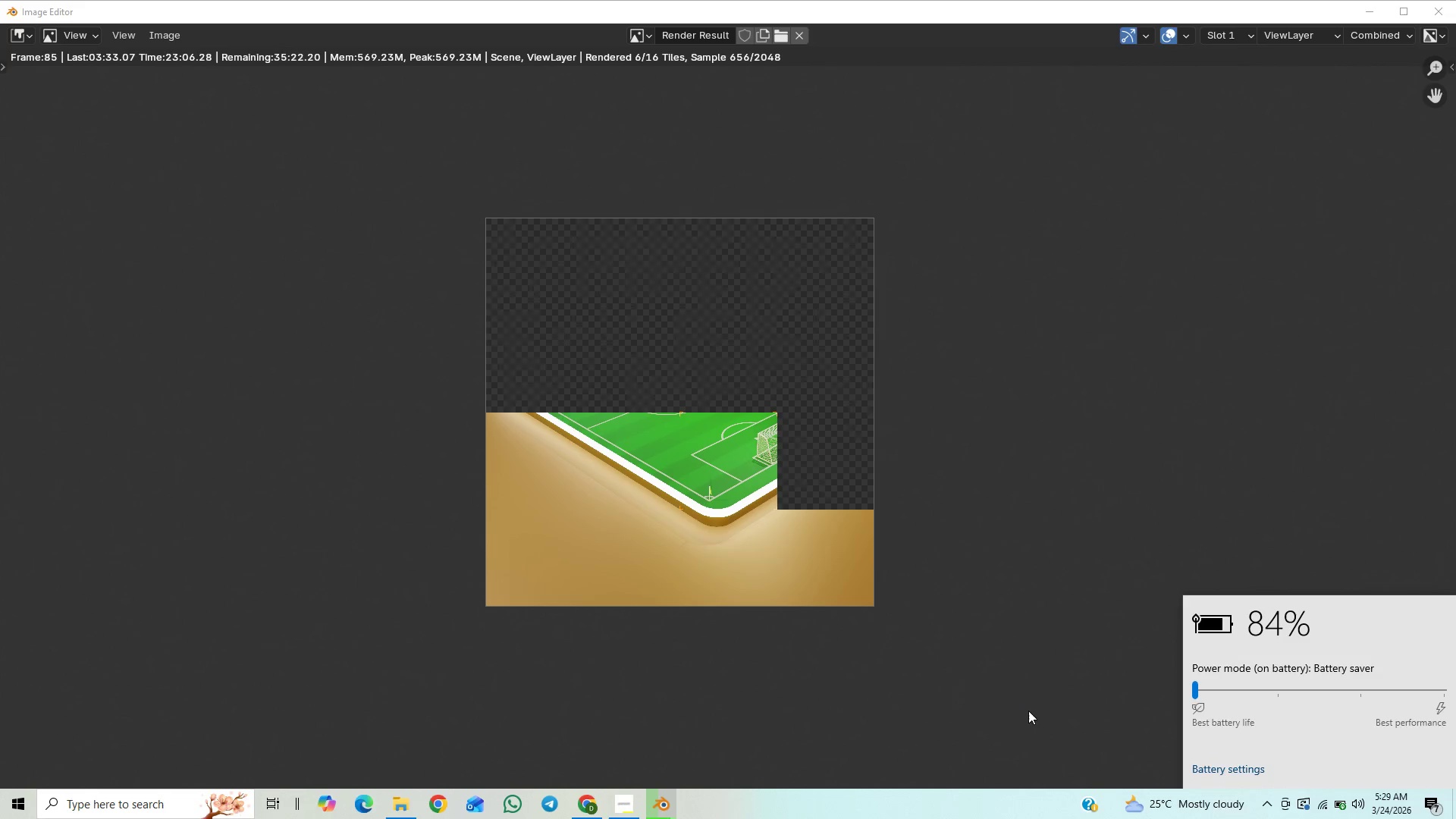 
left_click([1028, 711])
 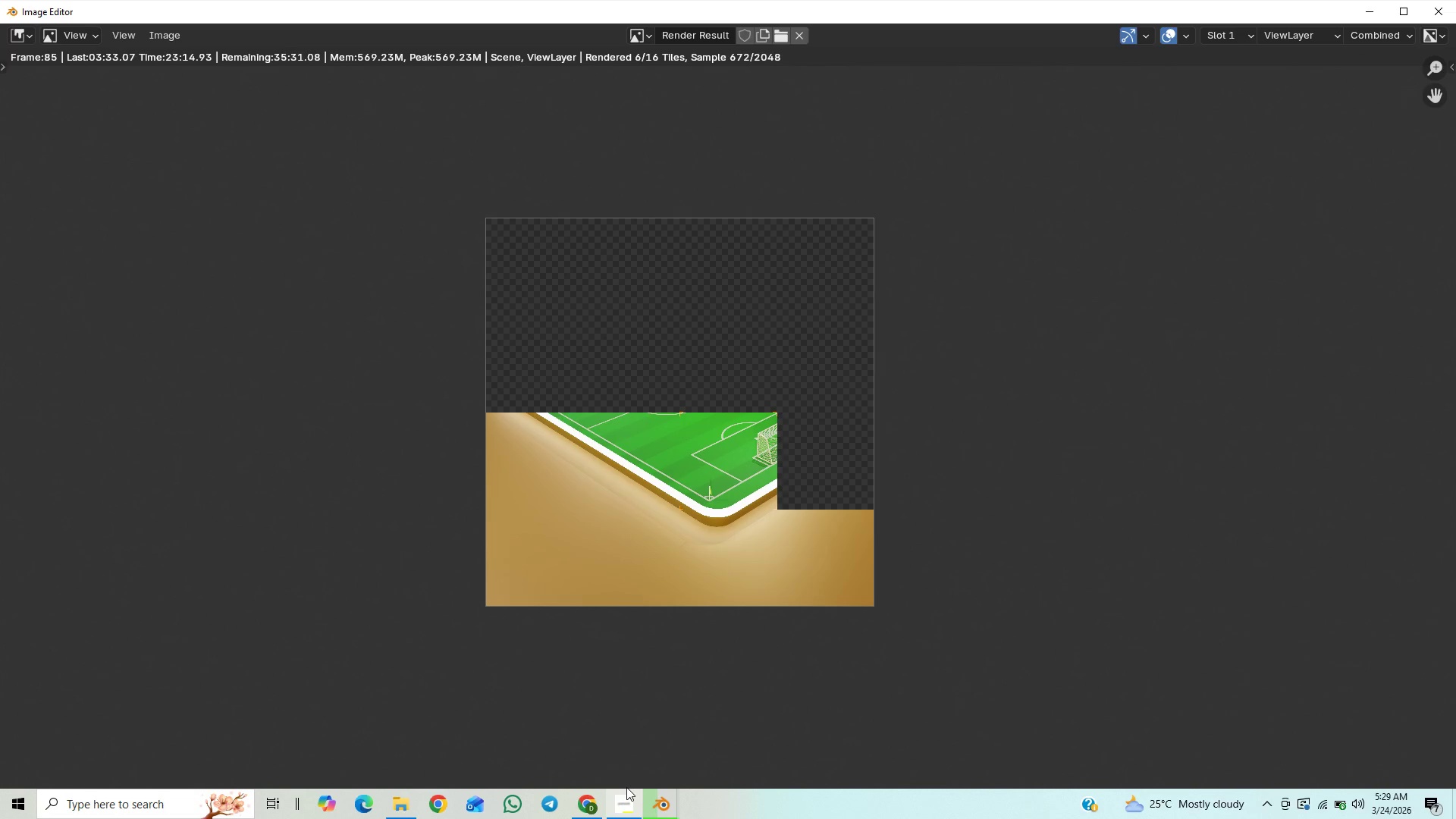 
mouse_move([605, 789])
 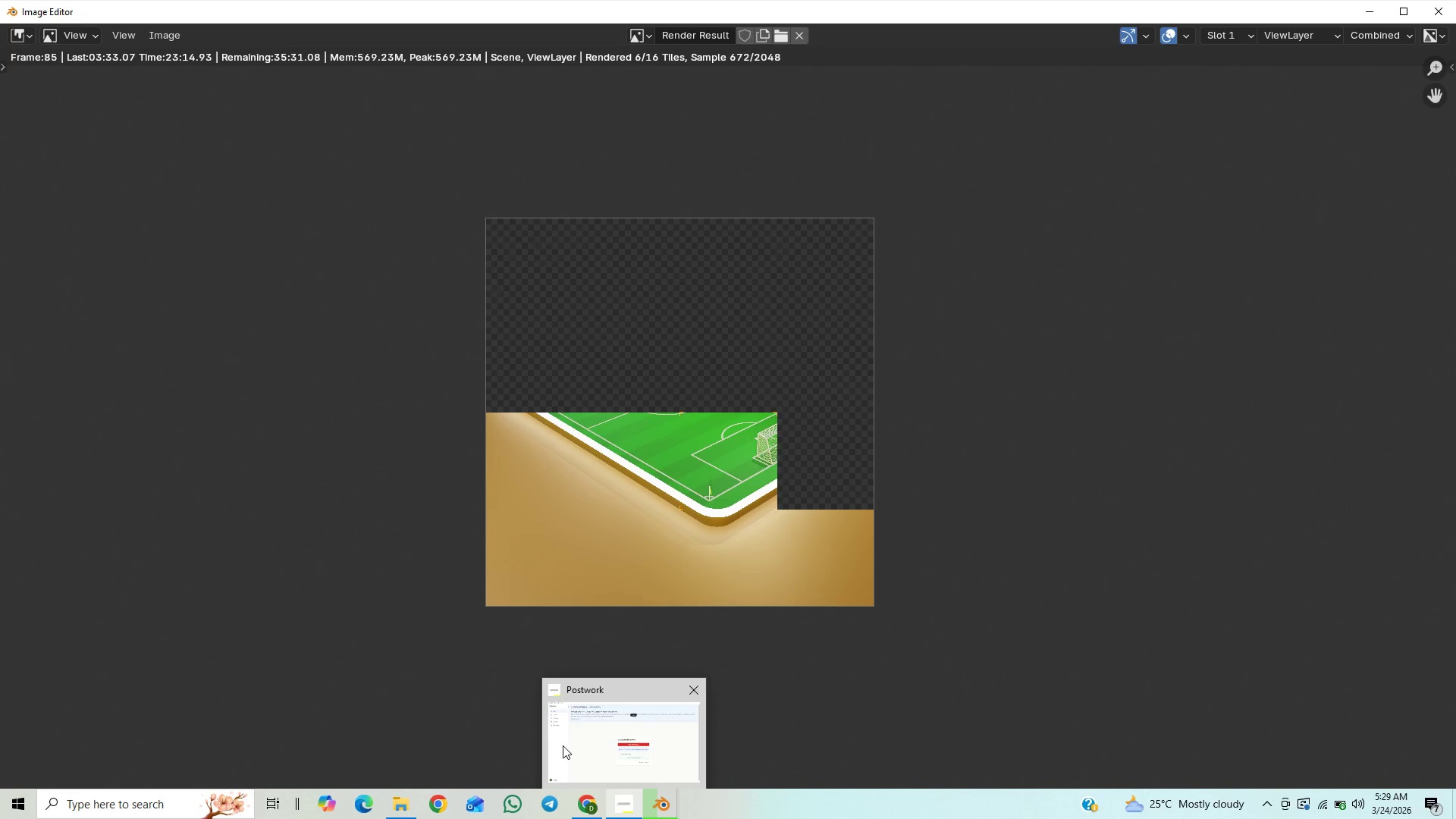 
left_click([563, 745])